 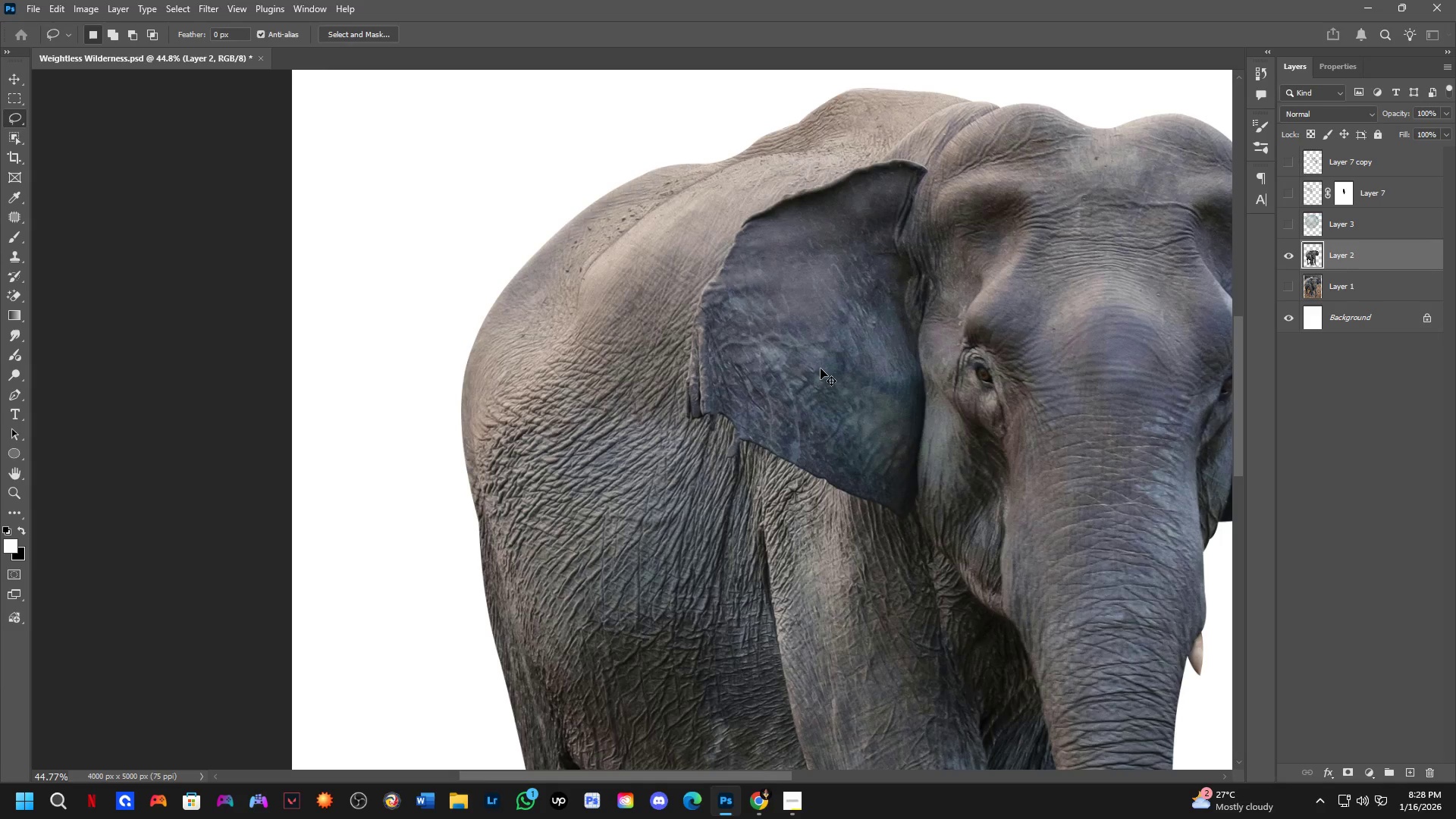 
left_click([821, 369])
 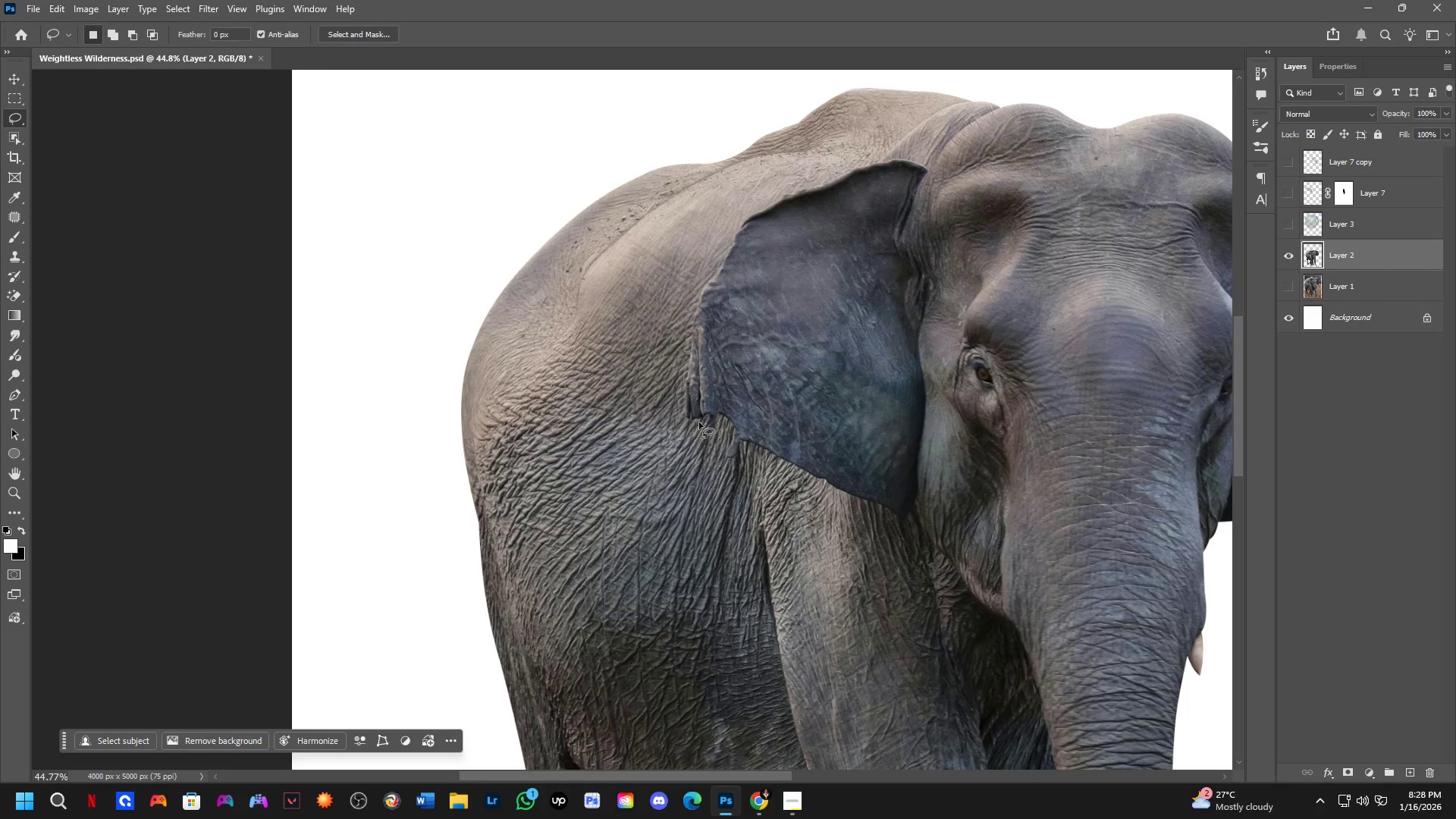 
scroll: coordinate [820, 366], scroll_direction: up, amount: 5.0
 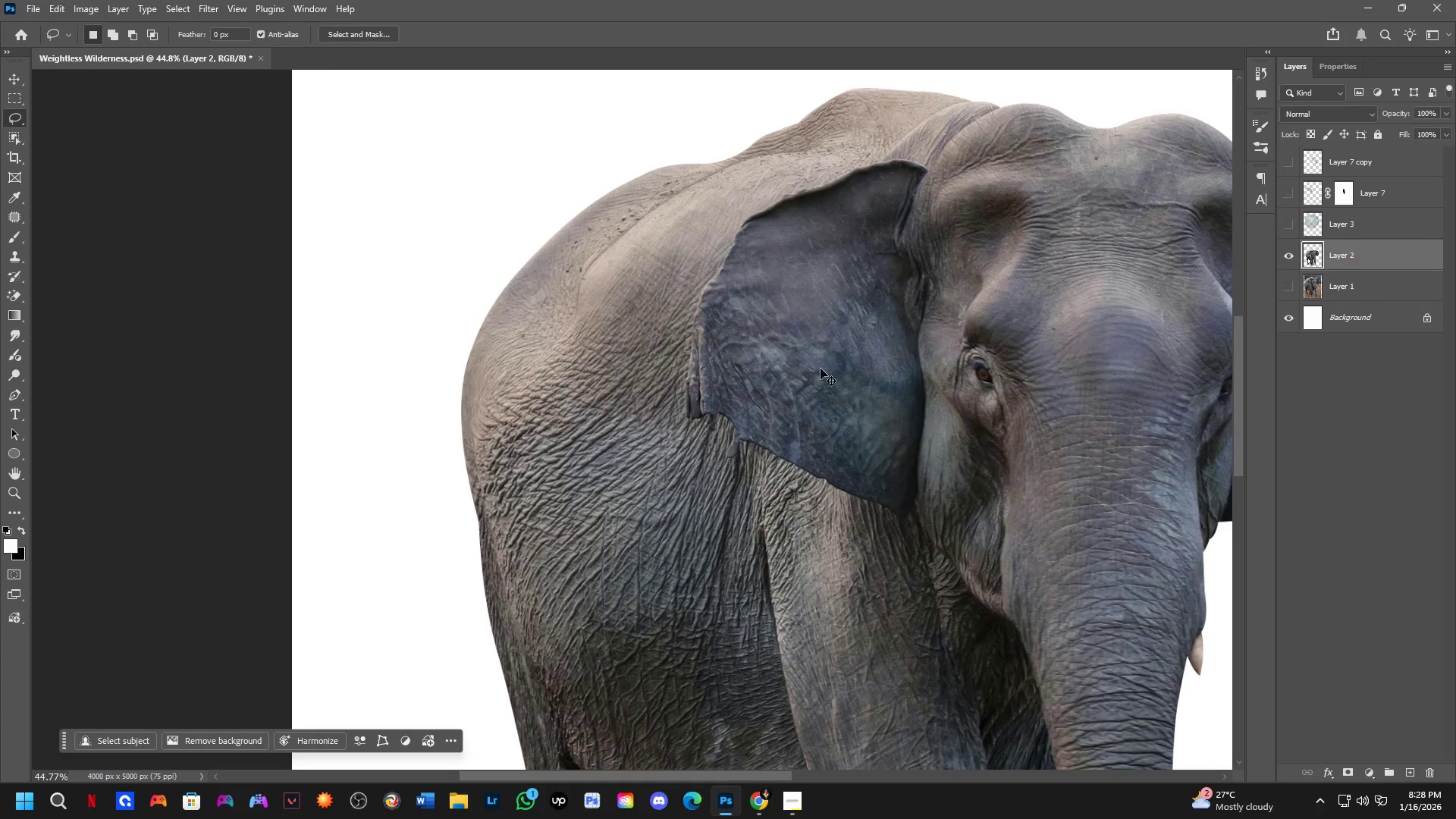 
left_click_drag(start_coordinate=[708, 446], to_coordinate=[722, 448])
 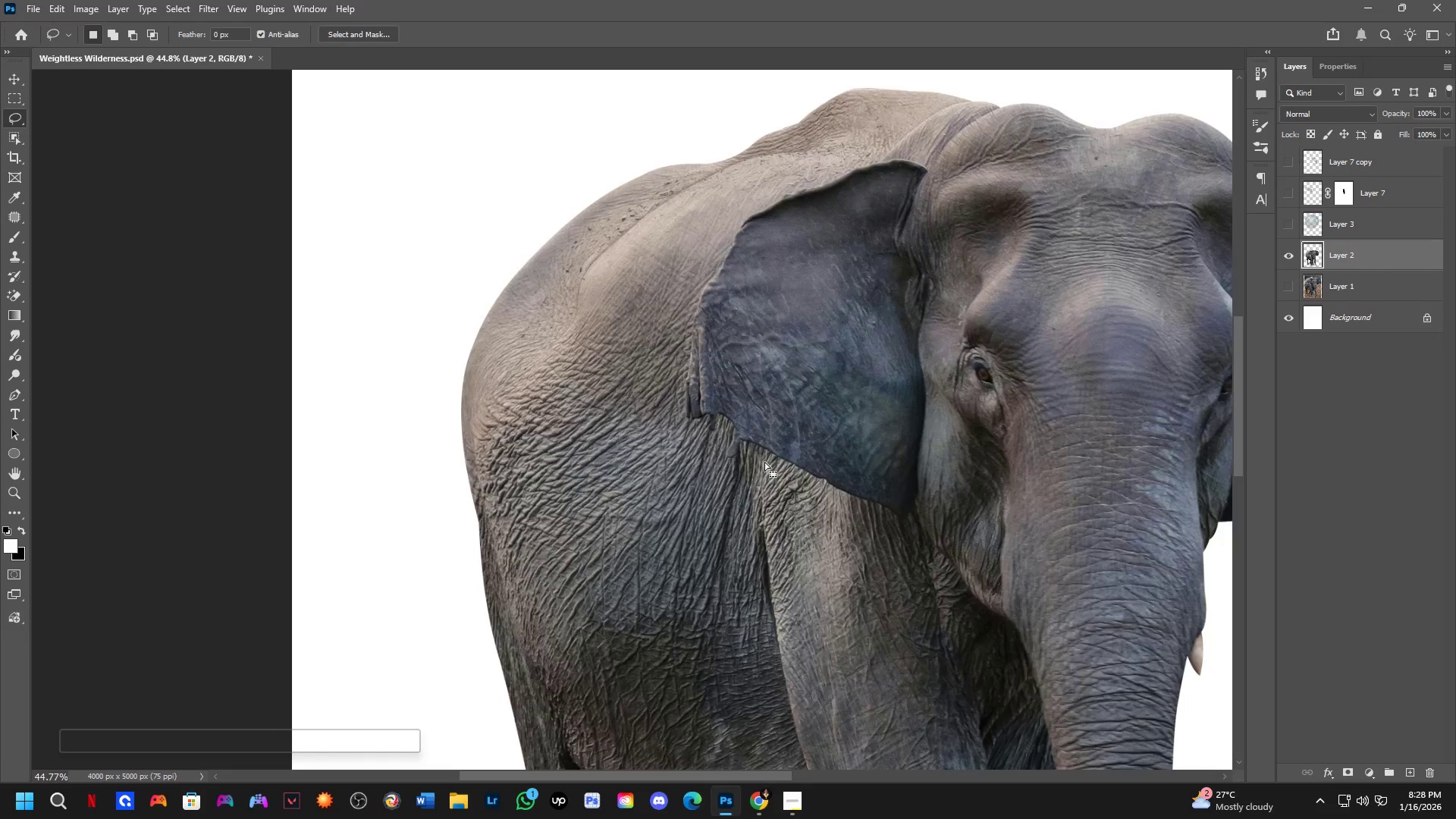 
key(Shift+ShiftLeft)
 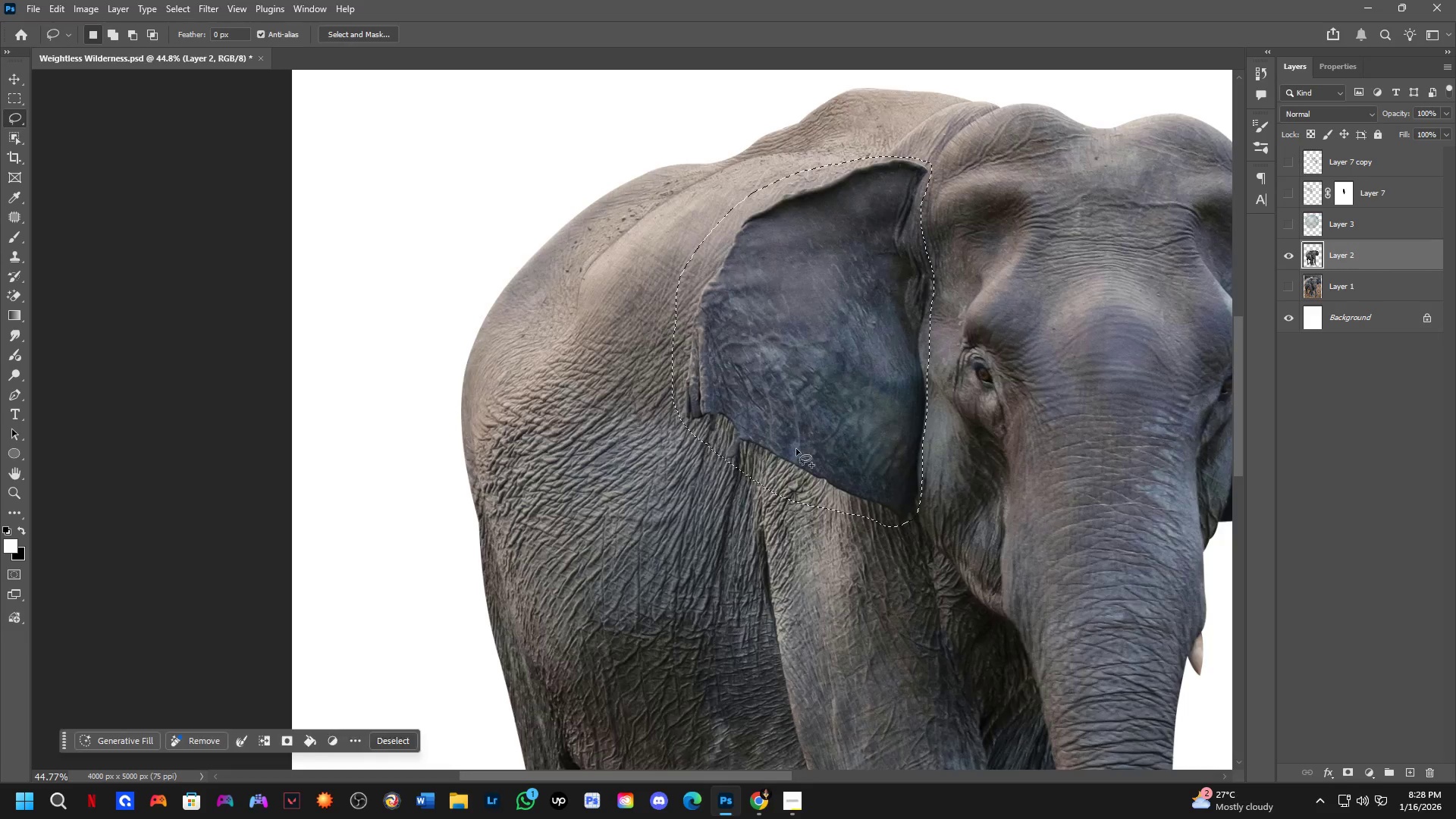 
hold_key(key=Space, duration=0.45)
 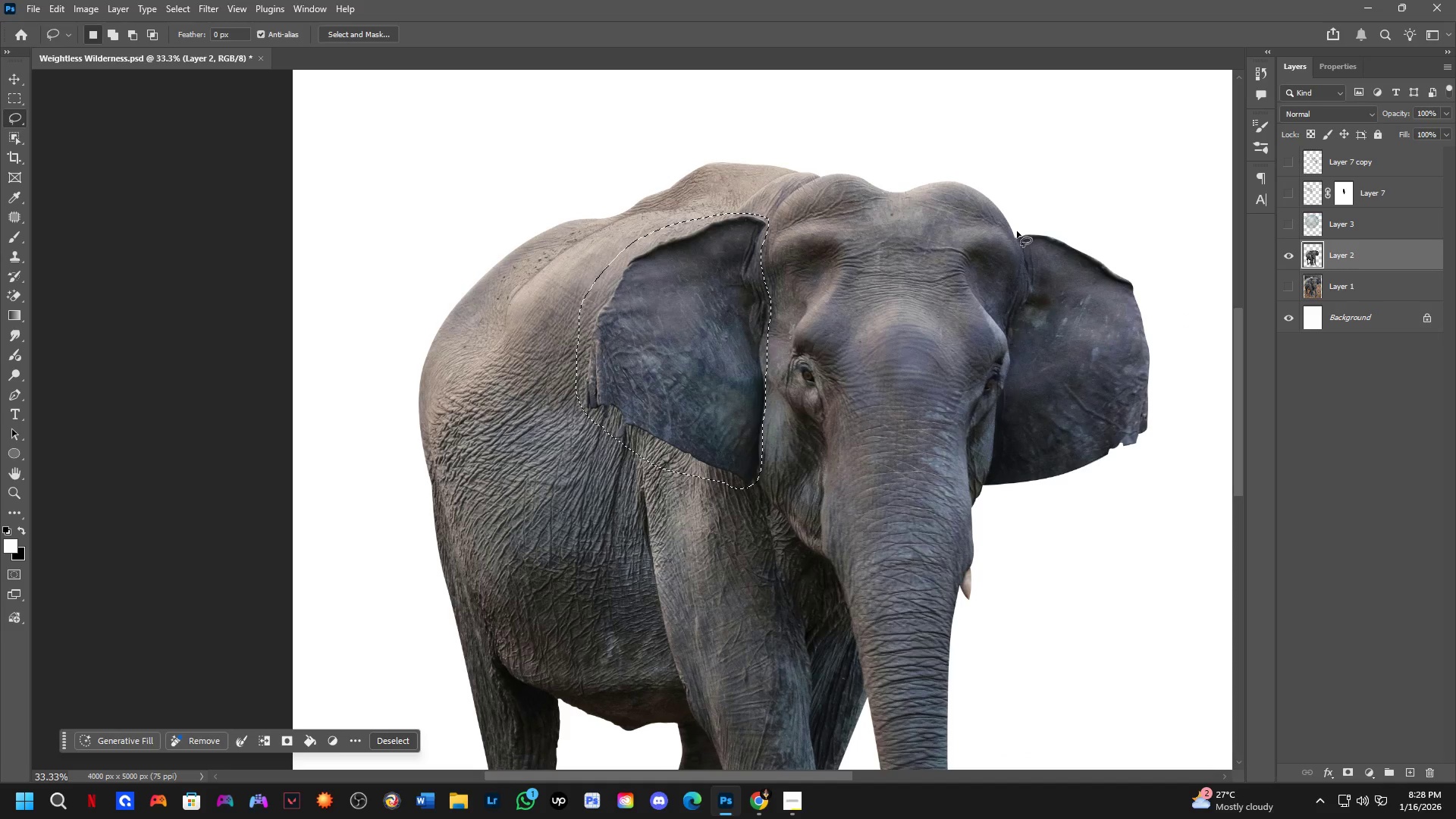 
left_click_drag(start_coordinate=[952, 476], to_coordinate=[821, 460])
 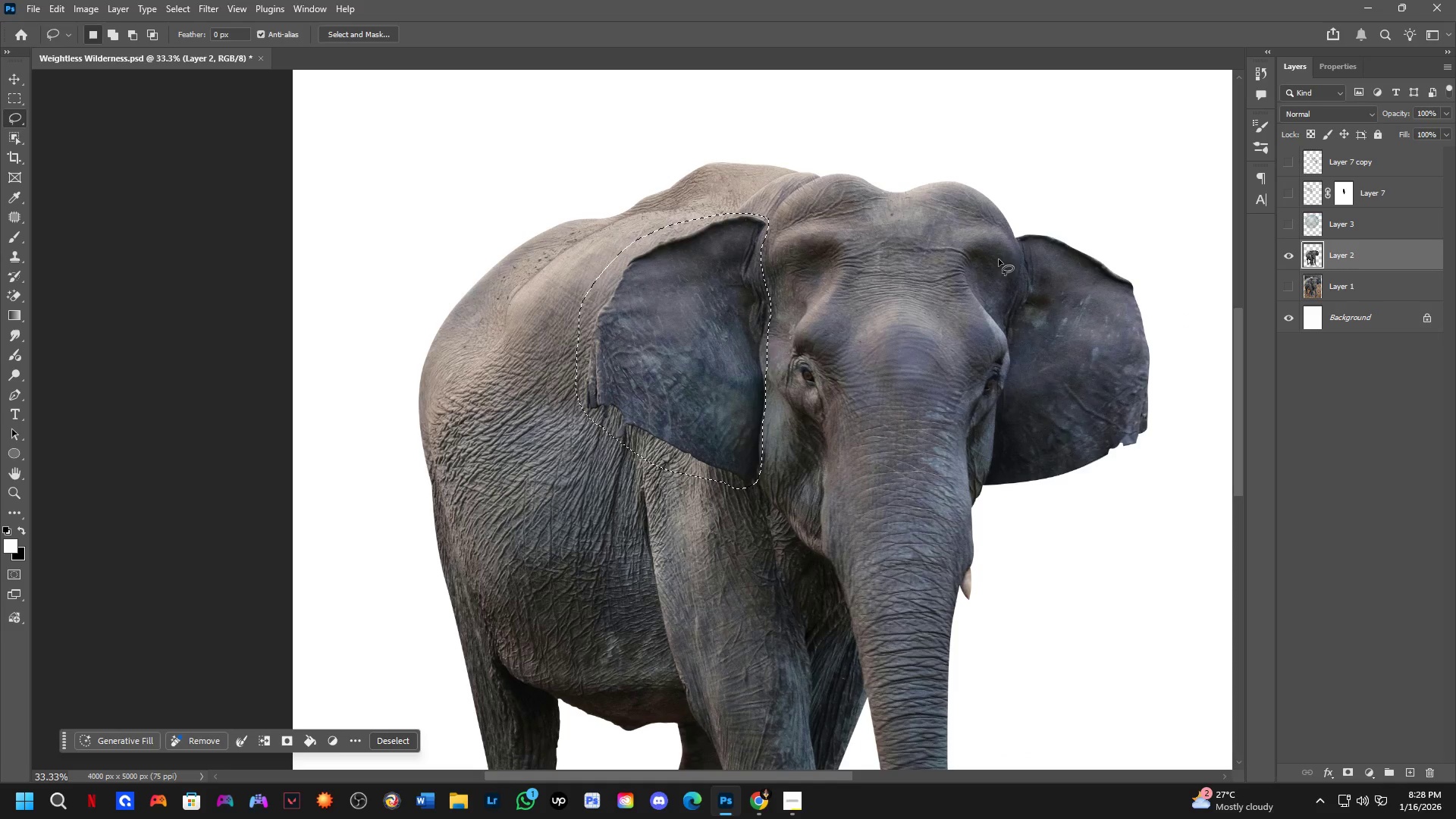 
scroll: coordinate [807, 440], scroll_direction: down, amount: 1.0
 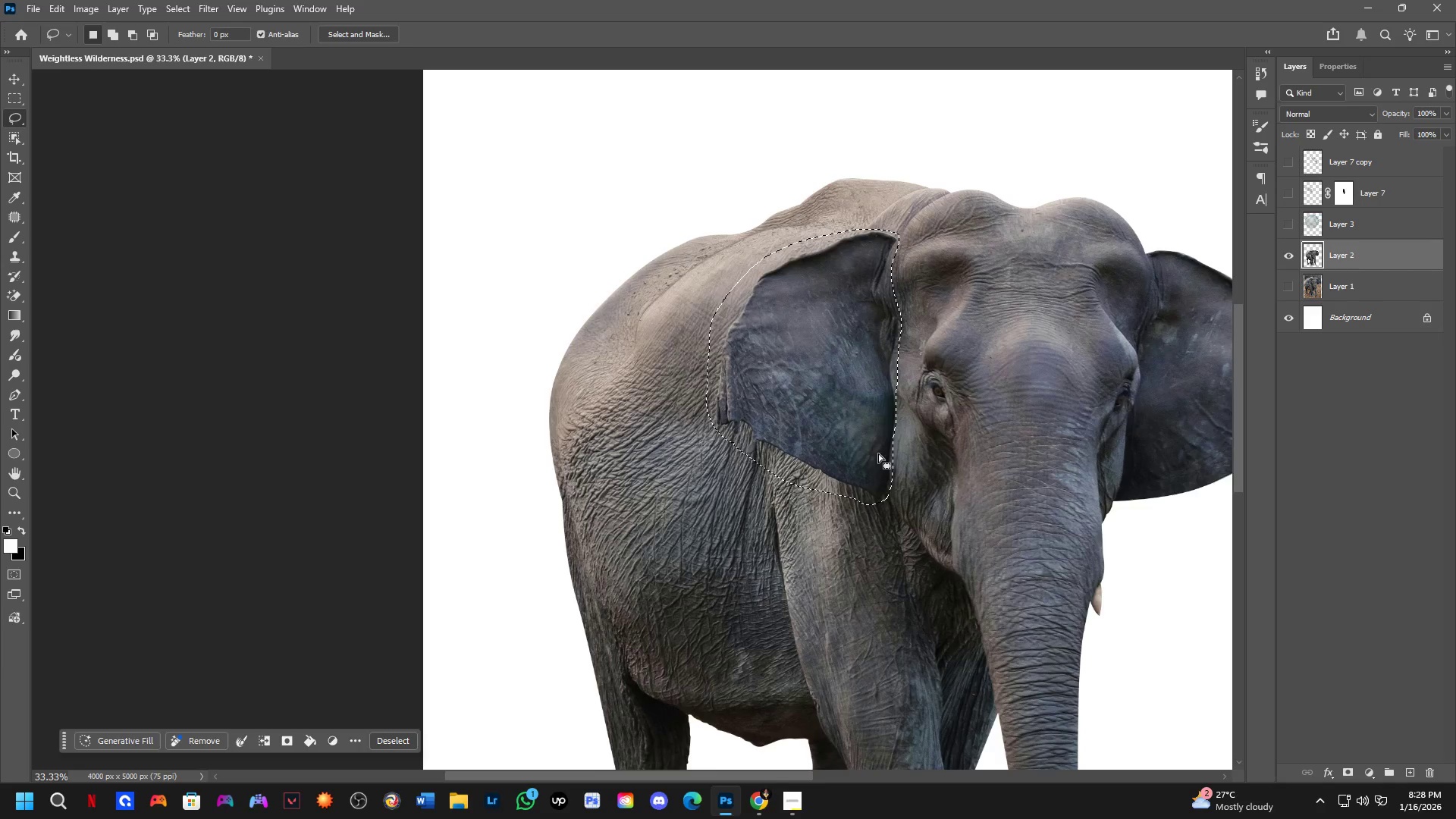 
key(Shift+ShiftLeft)
 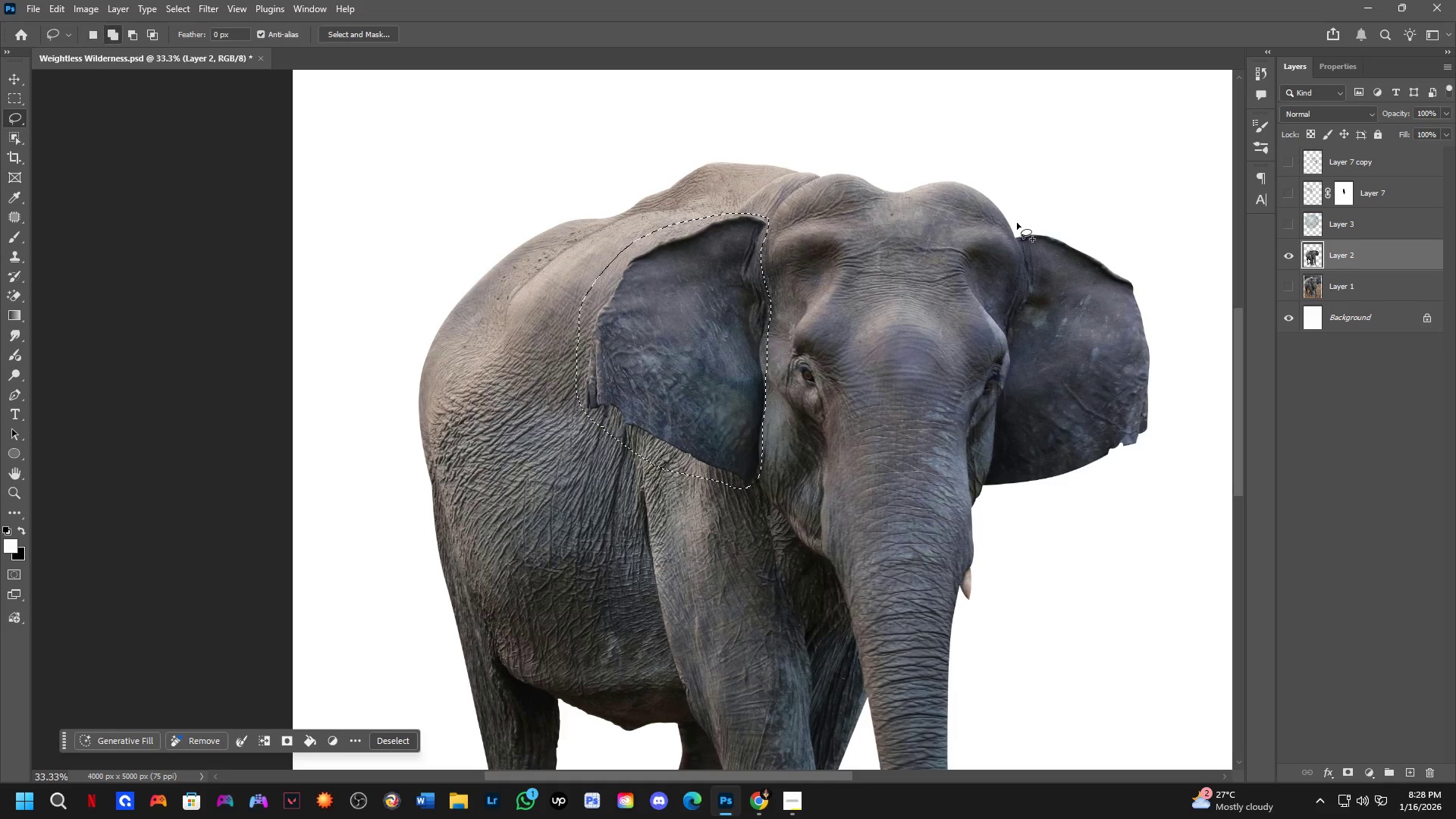 
left_click_drag(start_coordinate=[1017, 223], to_coordinate=[1011, 244])
 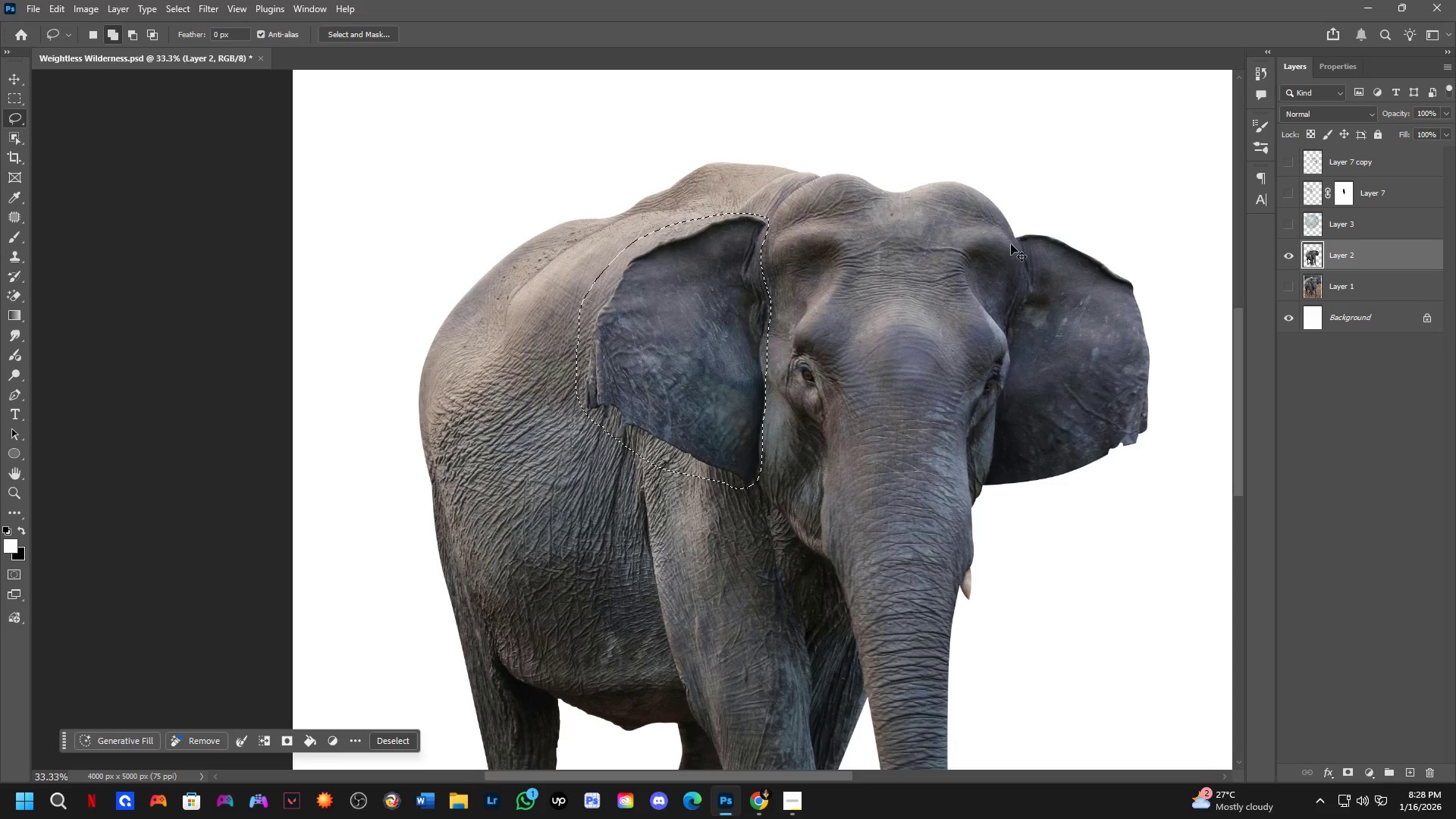 
key(Control+ControlLeft)
 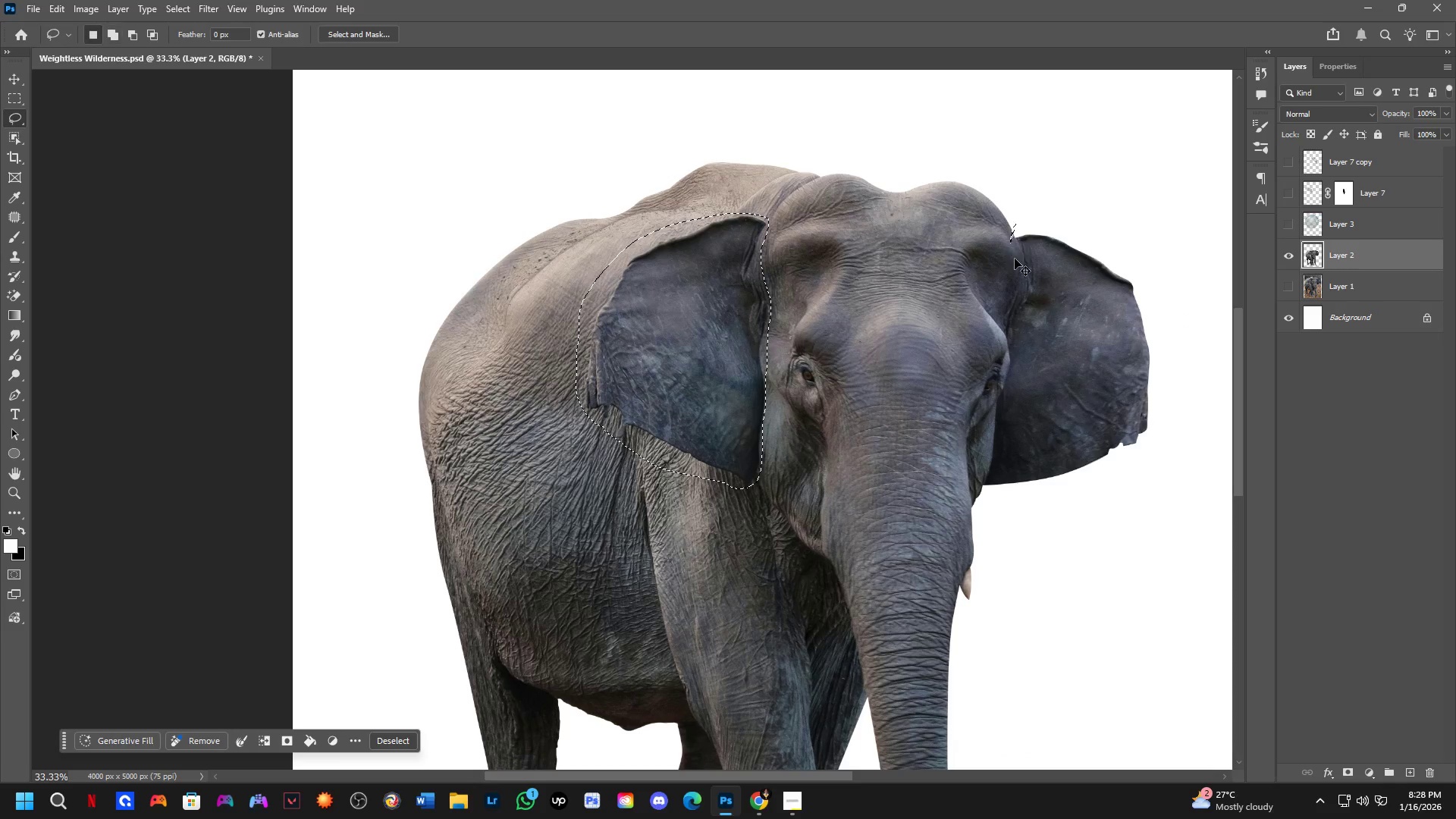 
key(Control+Z)
 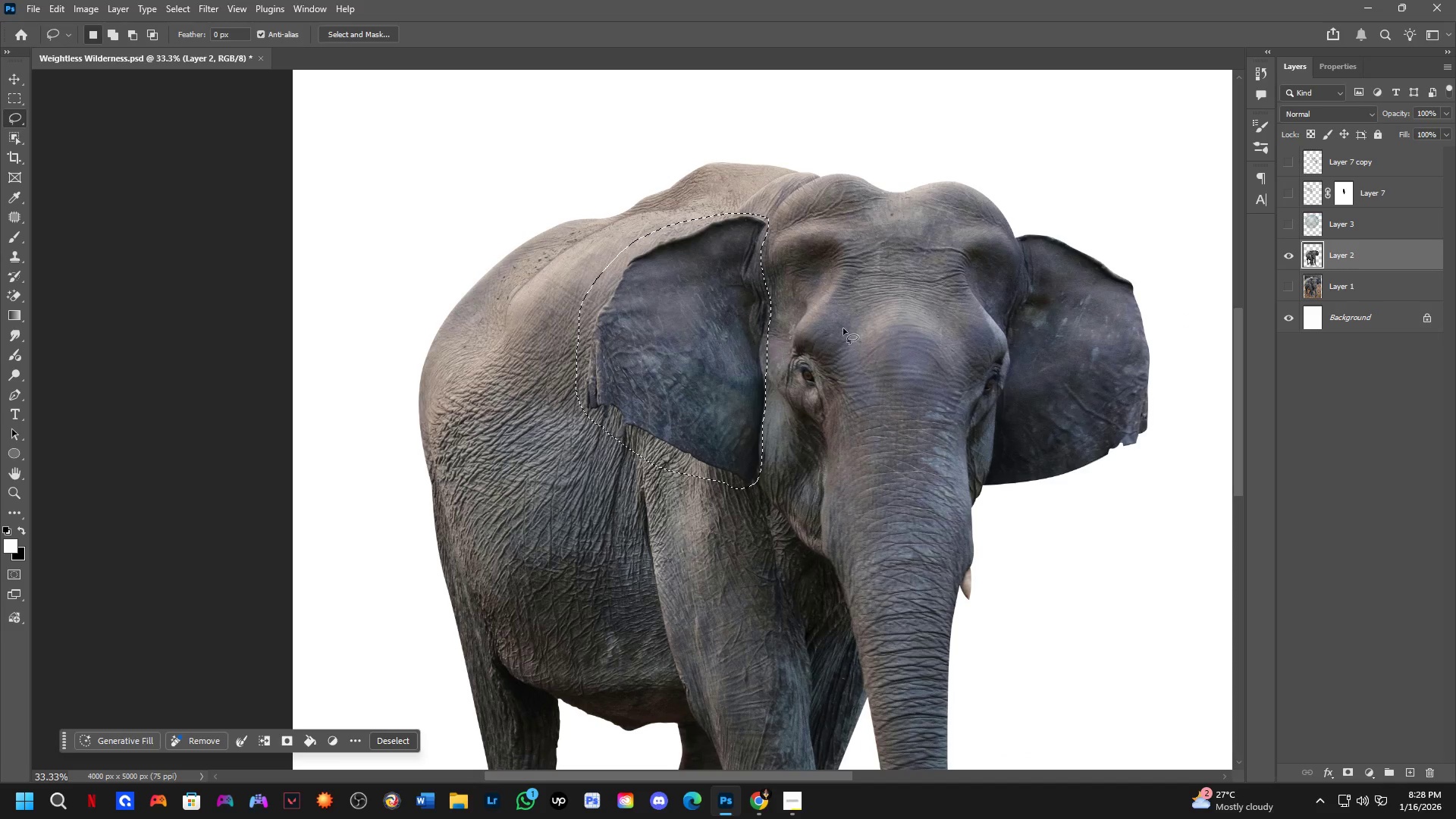 
key(Control+Z)
 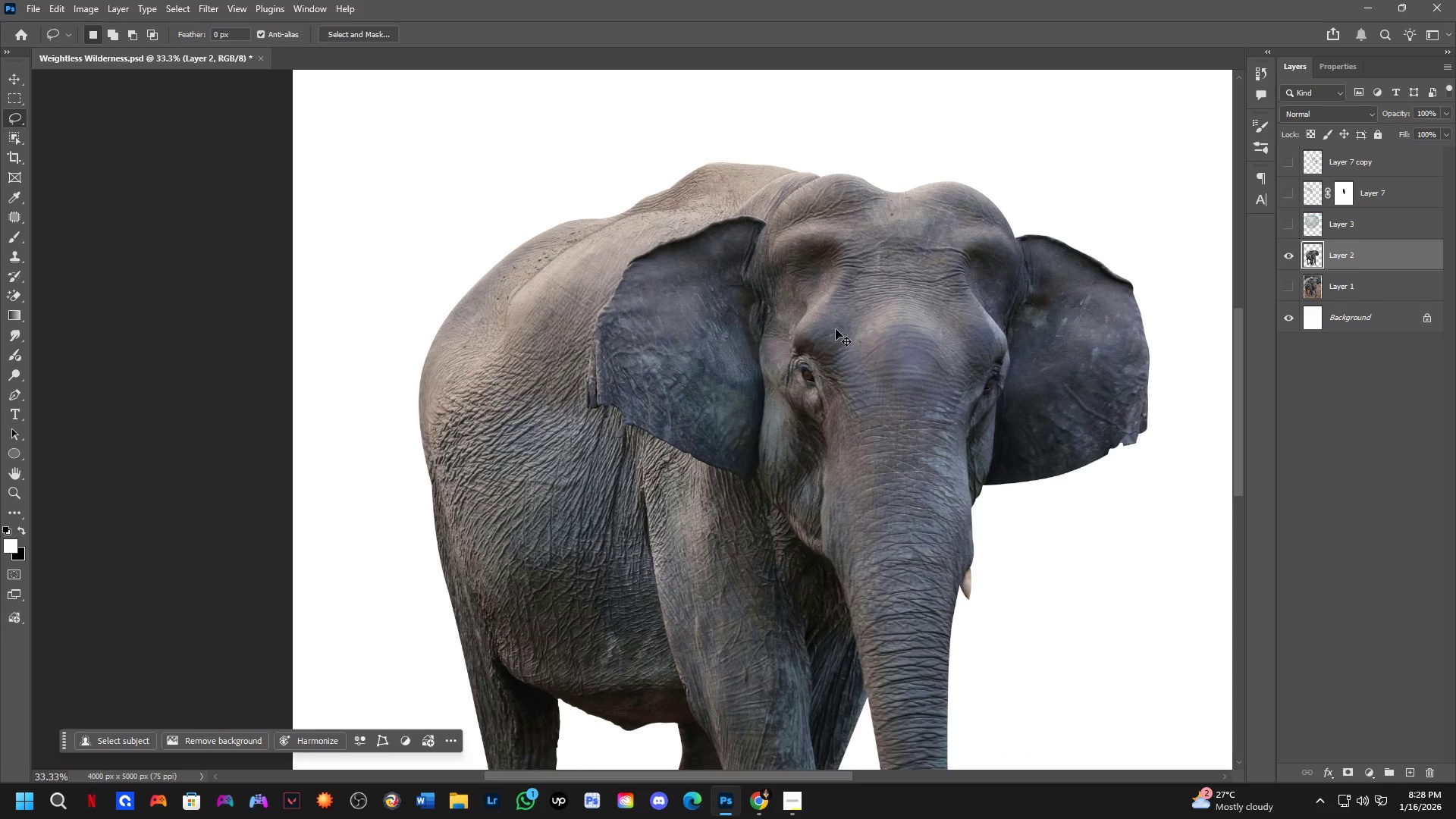 
left_click([848, 326])
 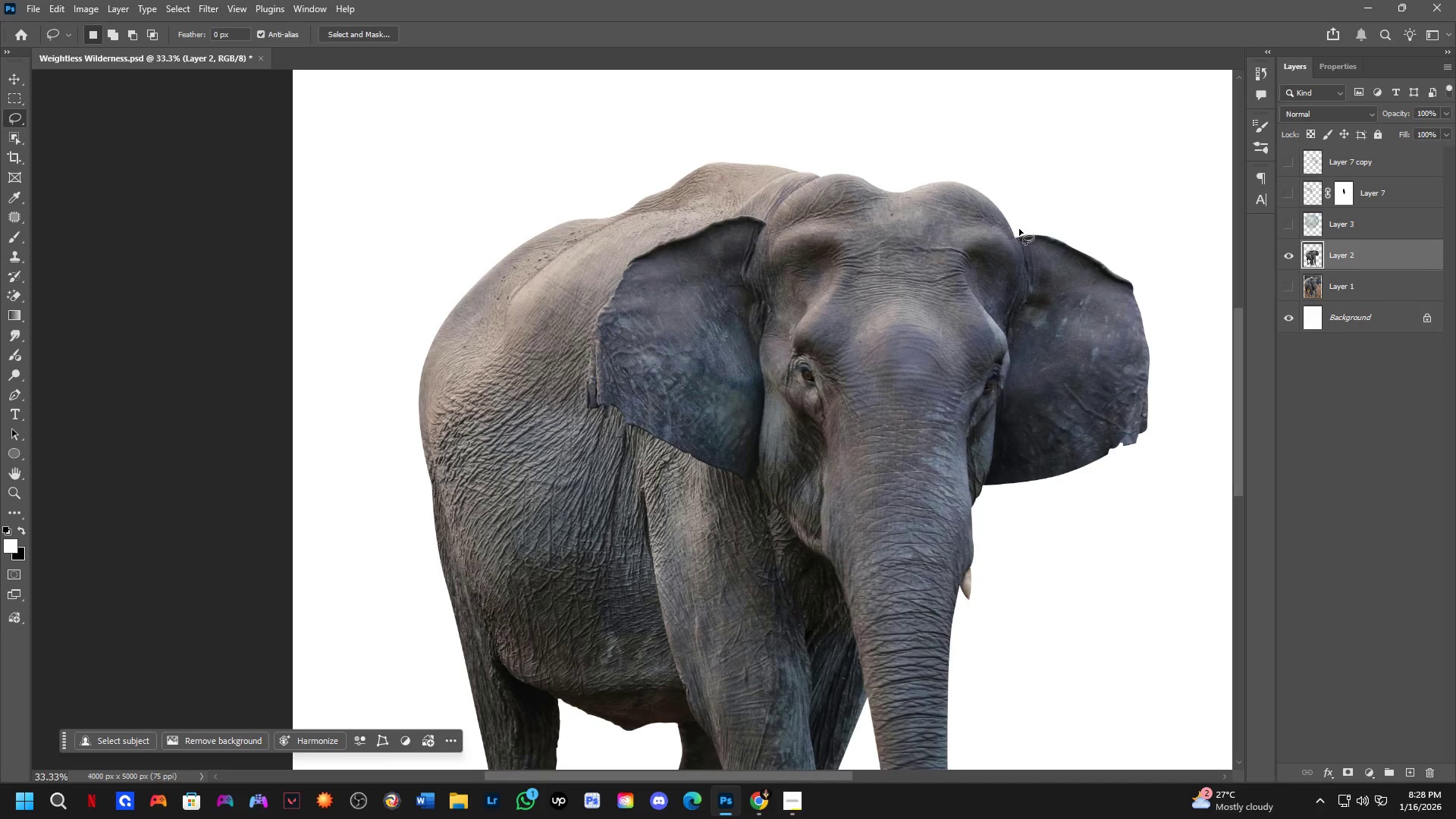 
left_click_drag(start_coordinate=[1019, 228], to_coordinate=[1095, 209])
 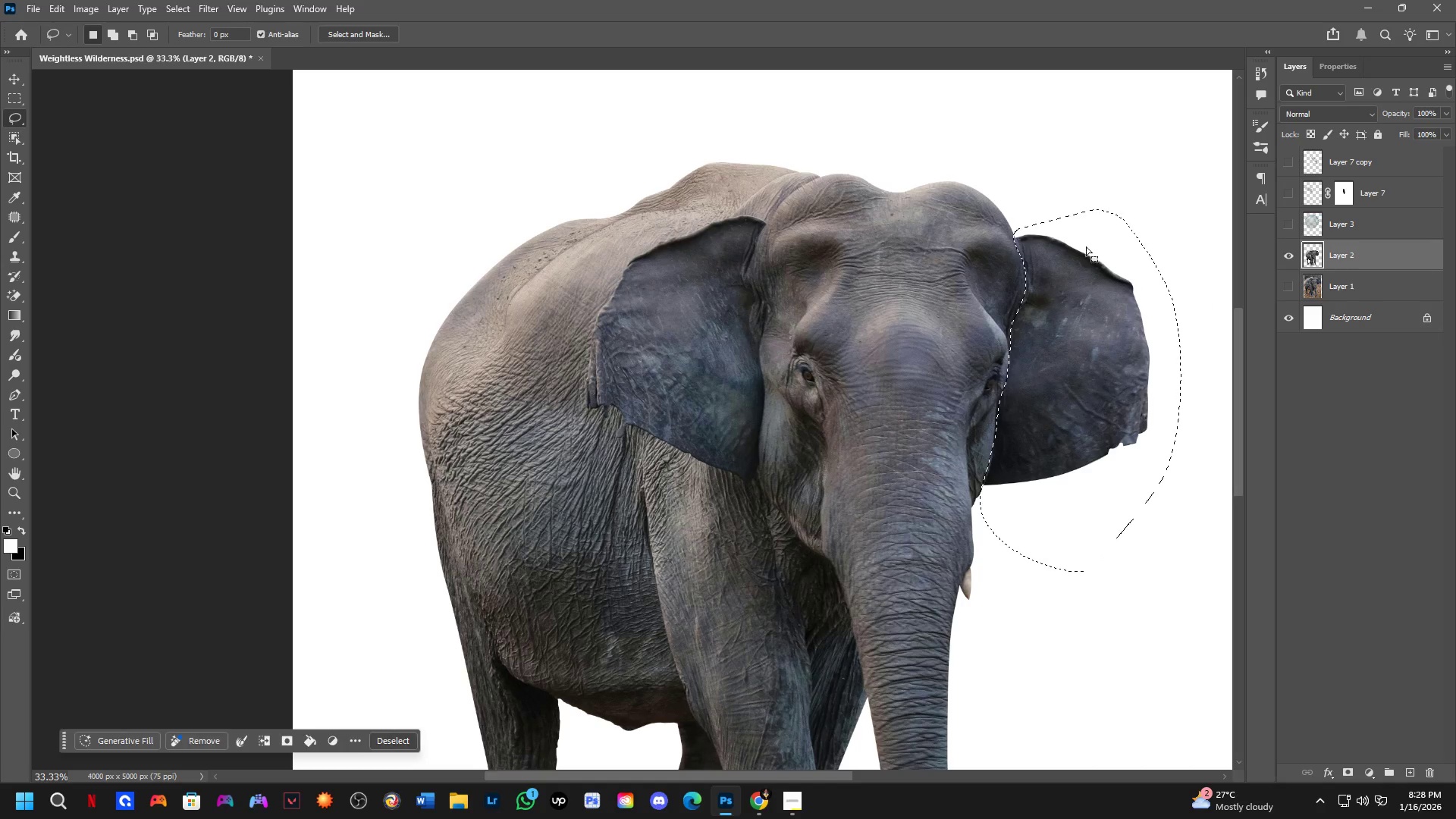 
key(Control+X)
 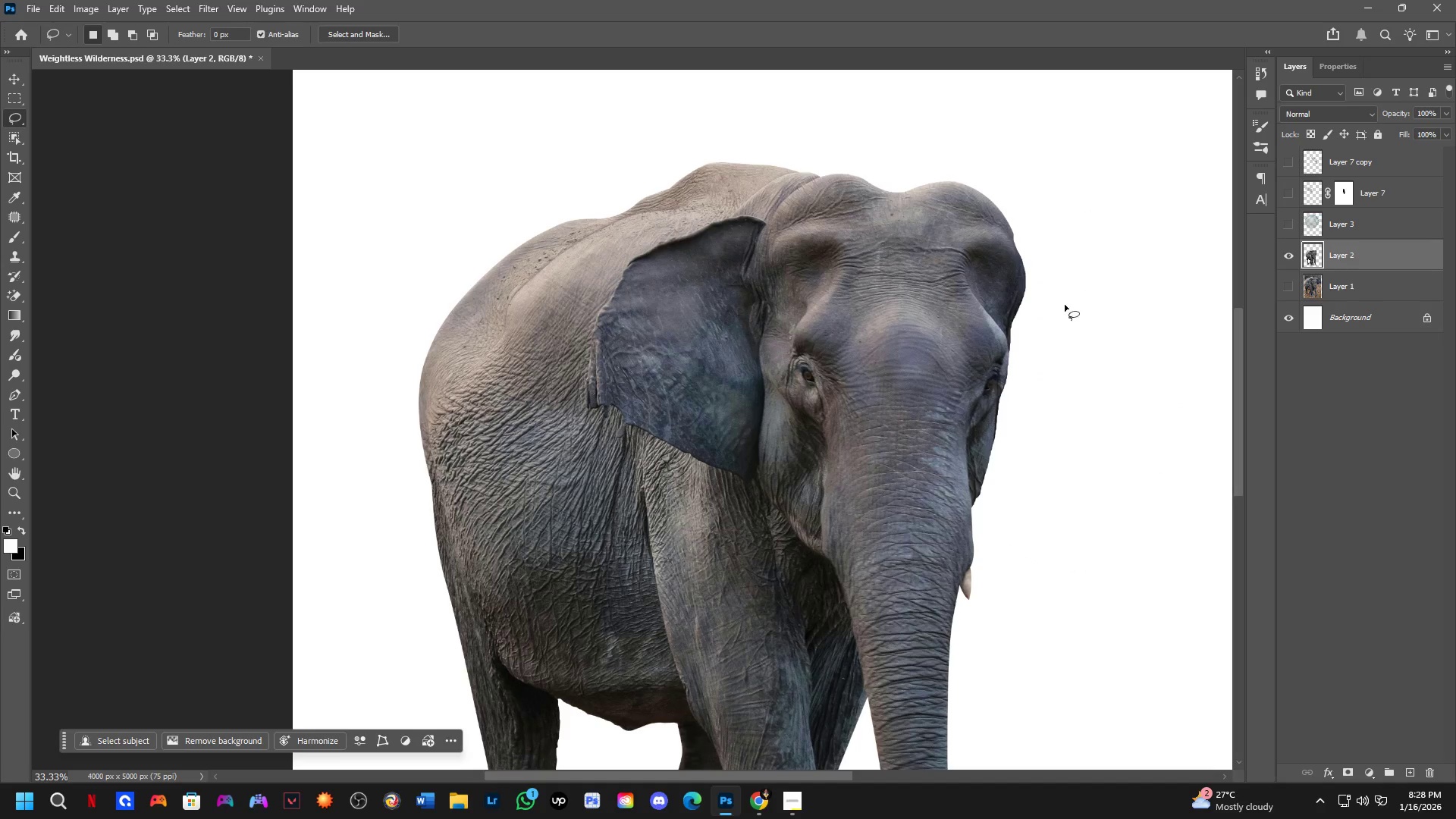 
key(Shift+ShiftLeft)
 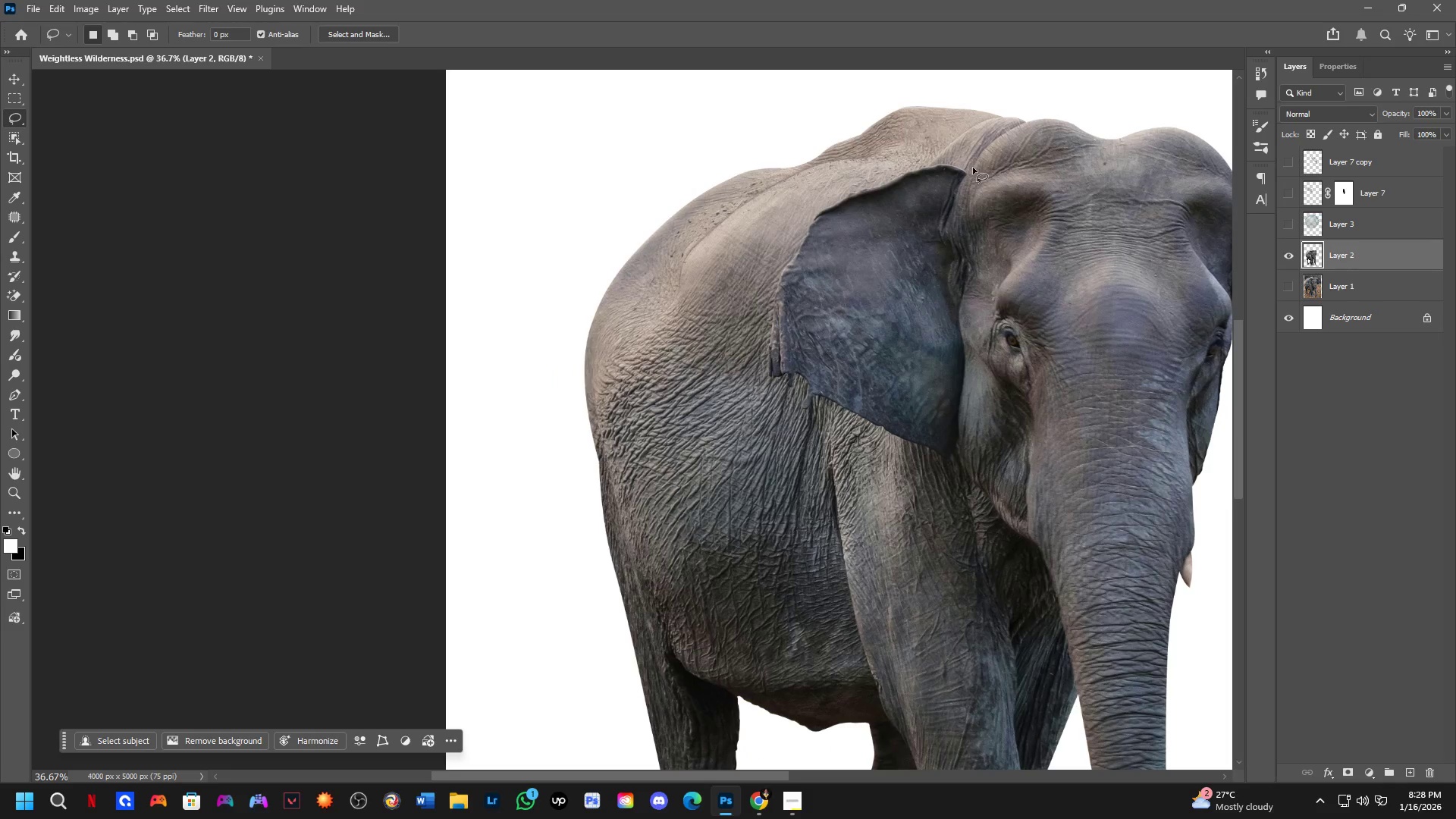 
scroll: coordinate [937, 287], scroll_direction: down, amount: 6.0
 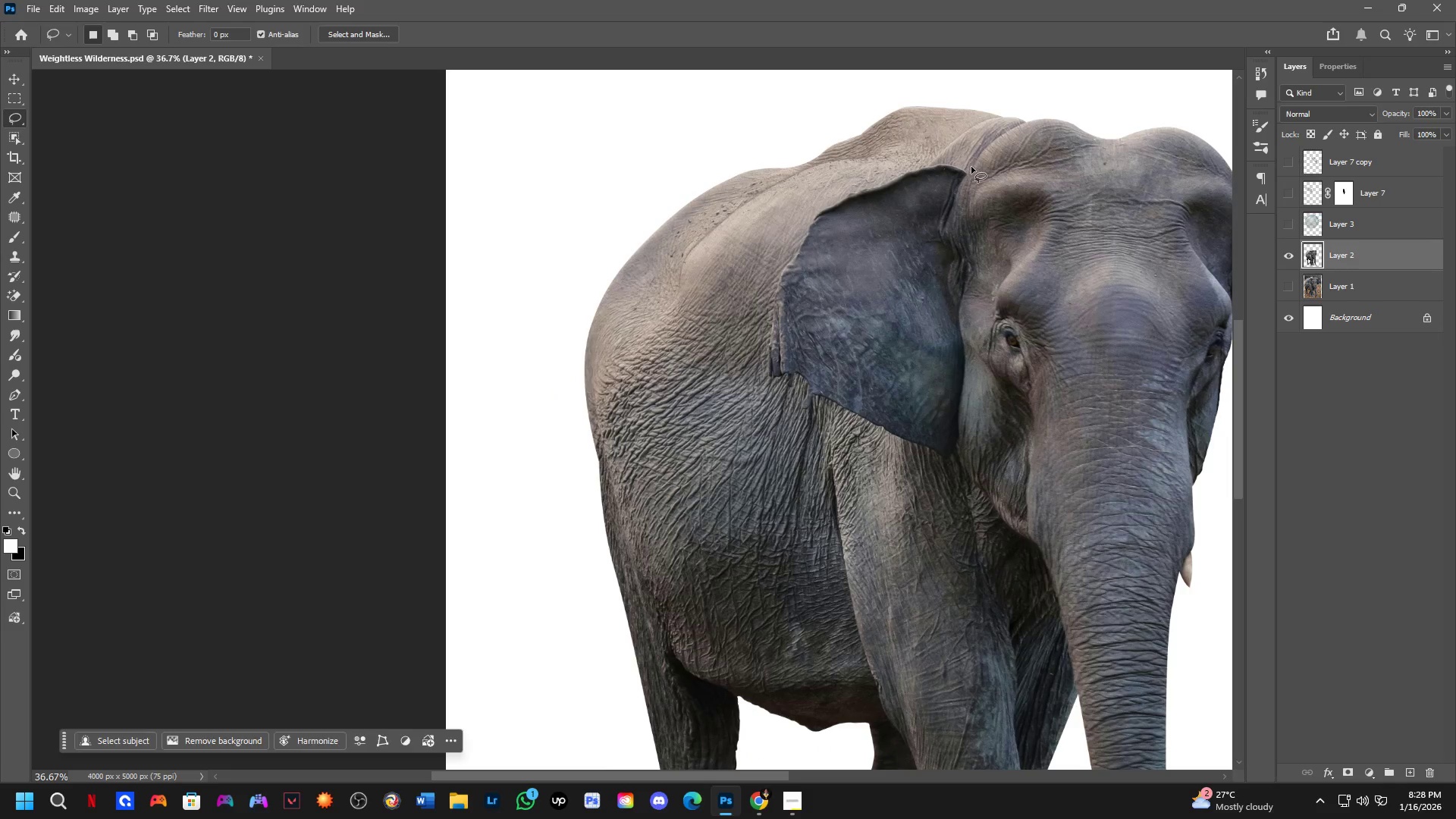 
left_click_drag(start_coordinate=[968, 165], to_coordinate=[953, 245])
 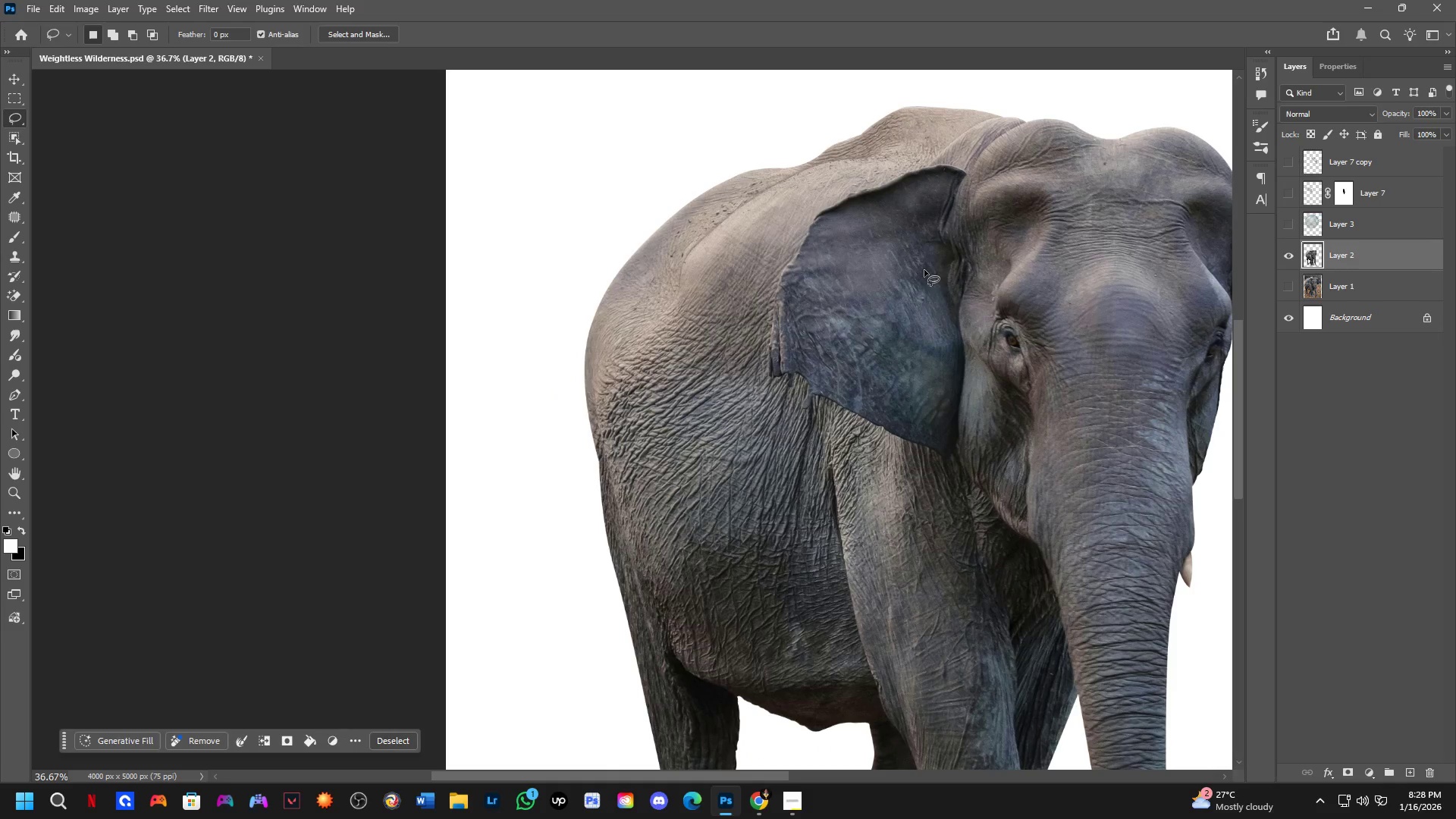 
key(Control+ControlLeft)
 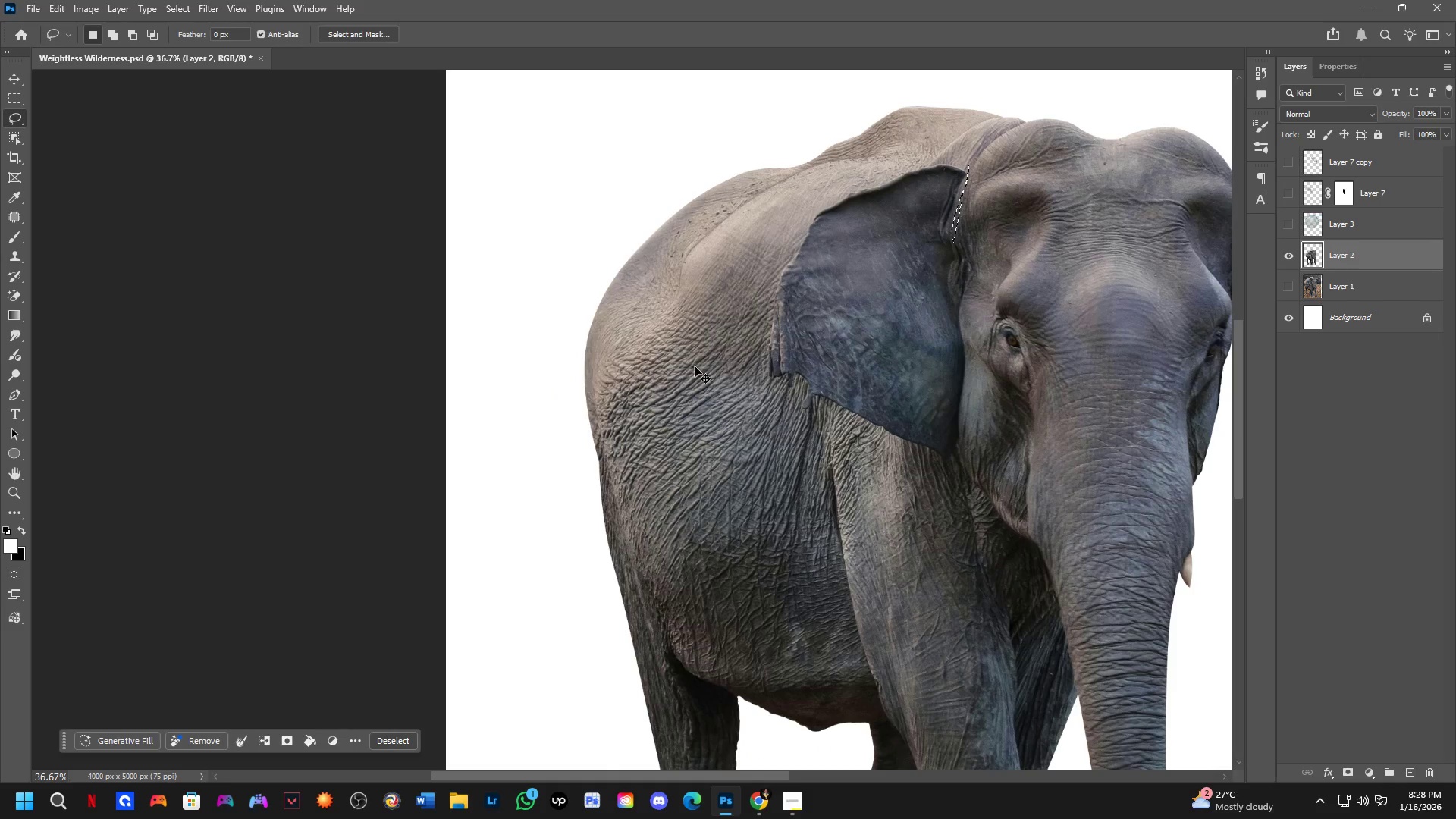 
key(Control+Z)
 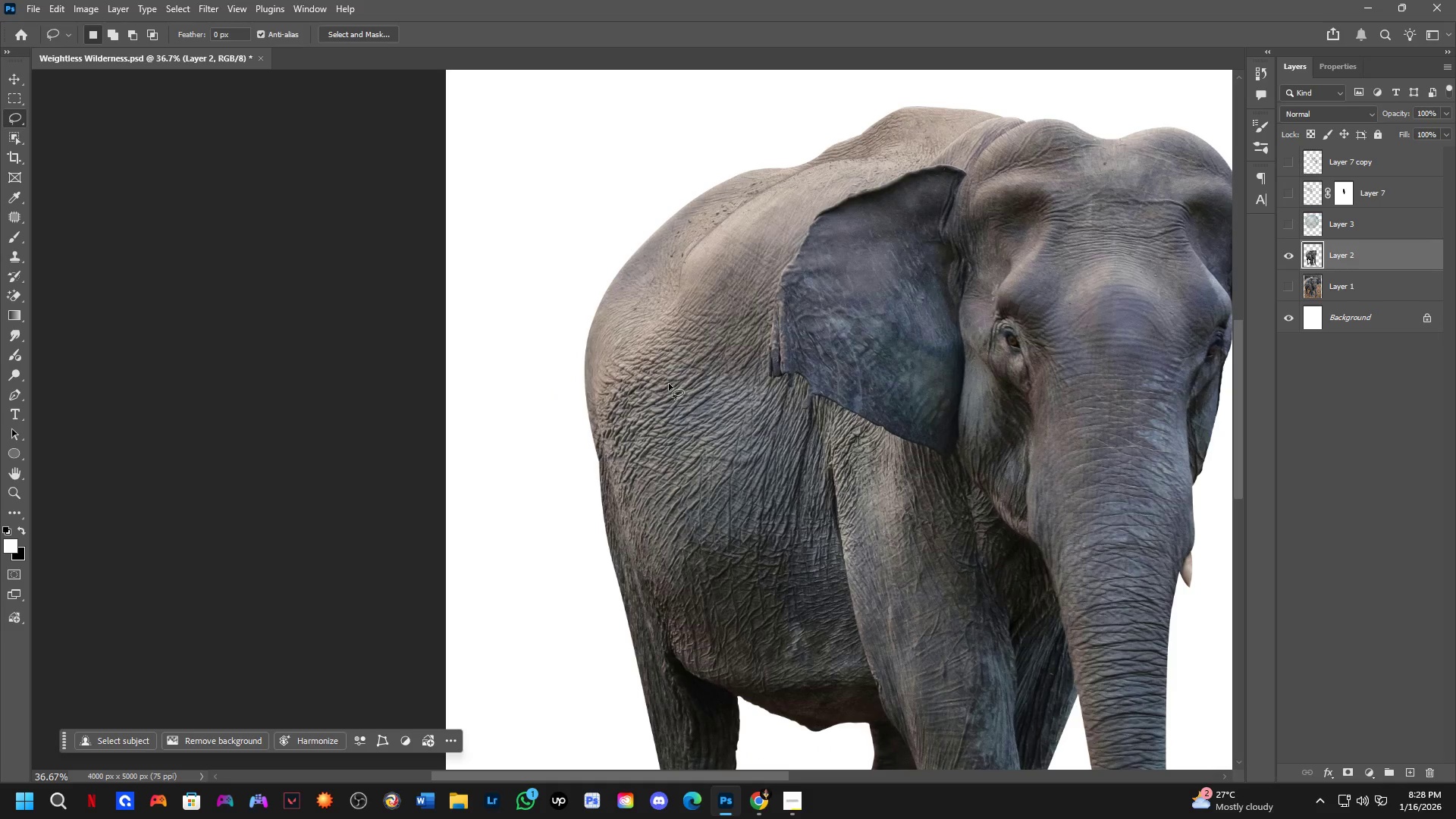 
left_click_drag(start_coordinate=[654, 397], to_coordinate=[733, 403])
 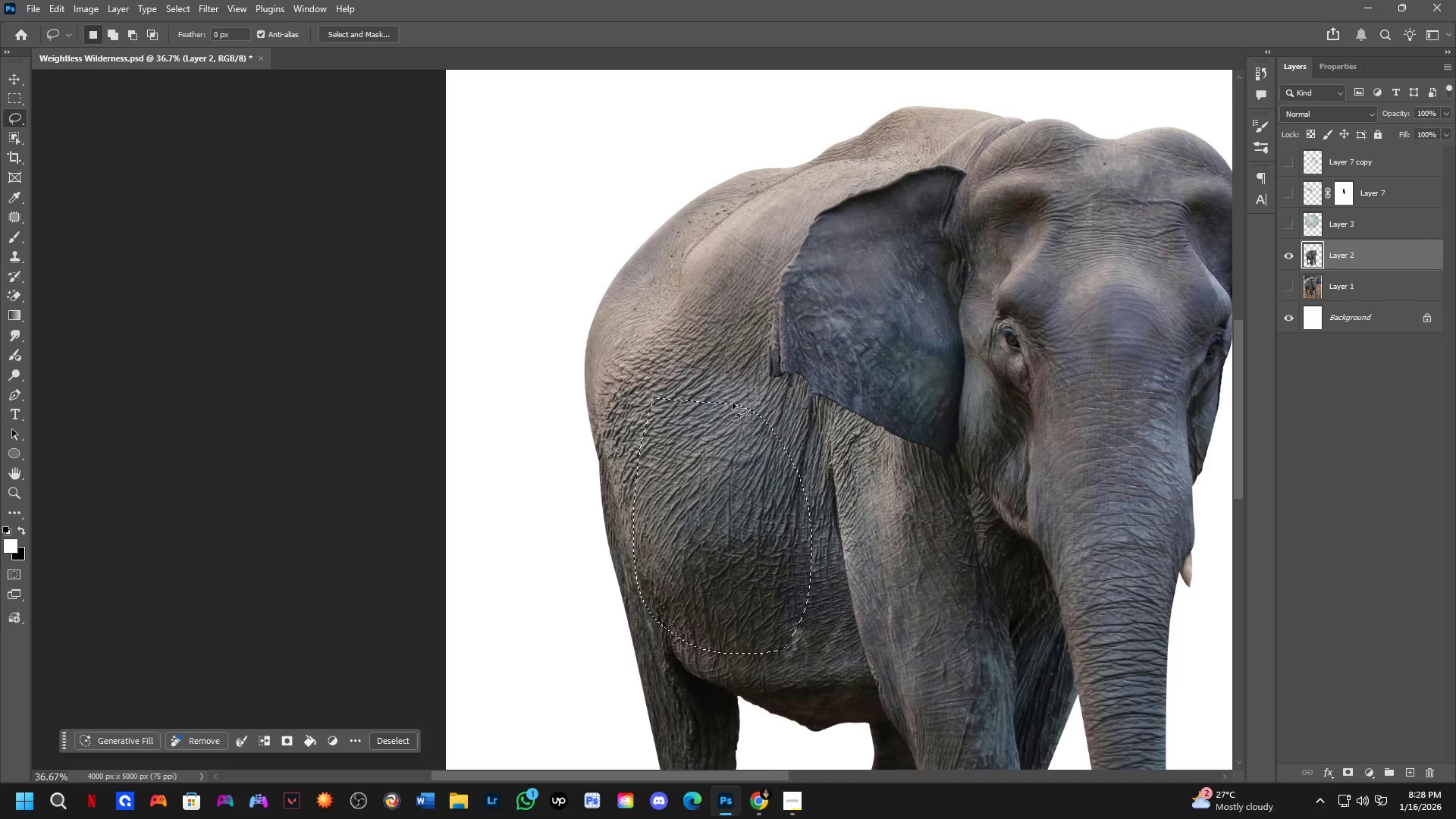 
key(Control+J)
 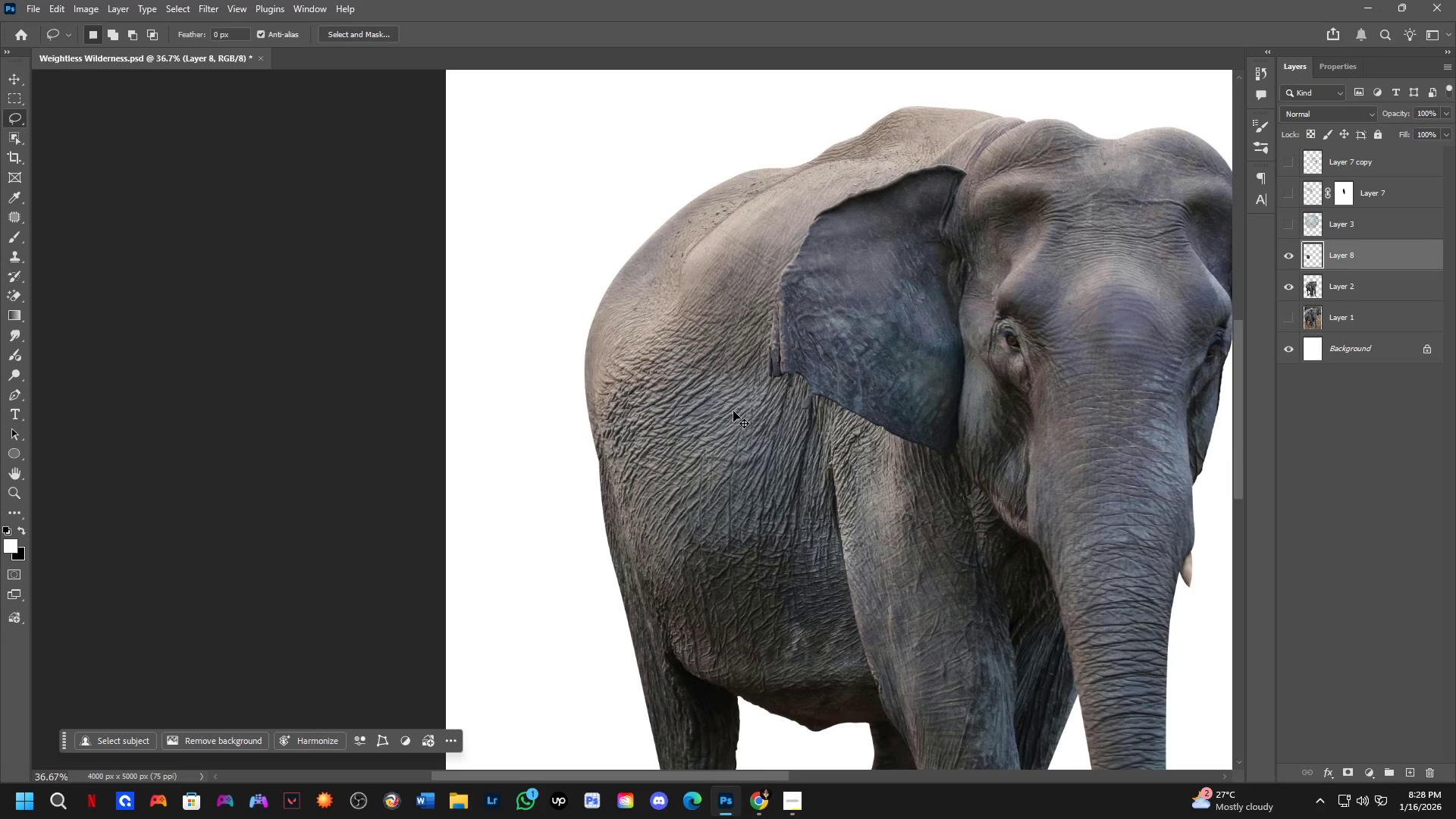 
key(Control+T)
 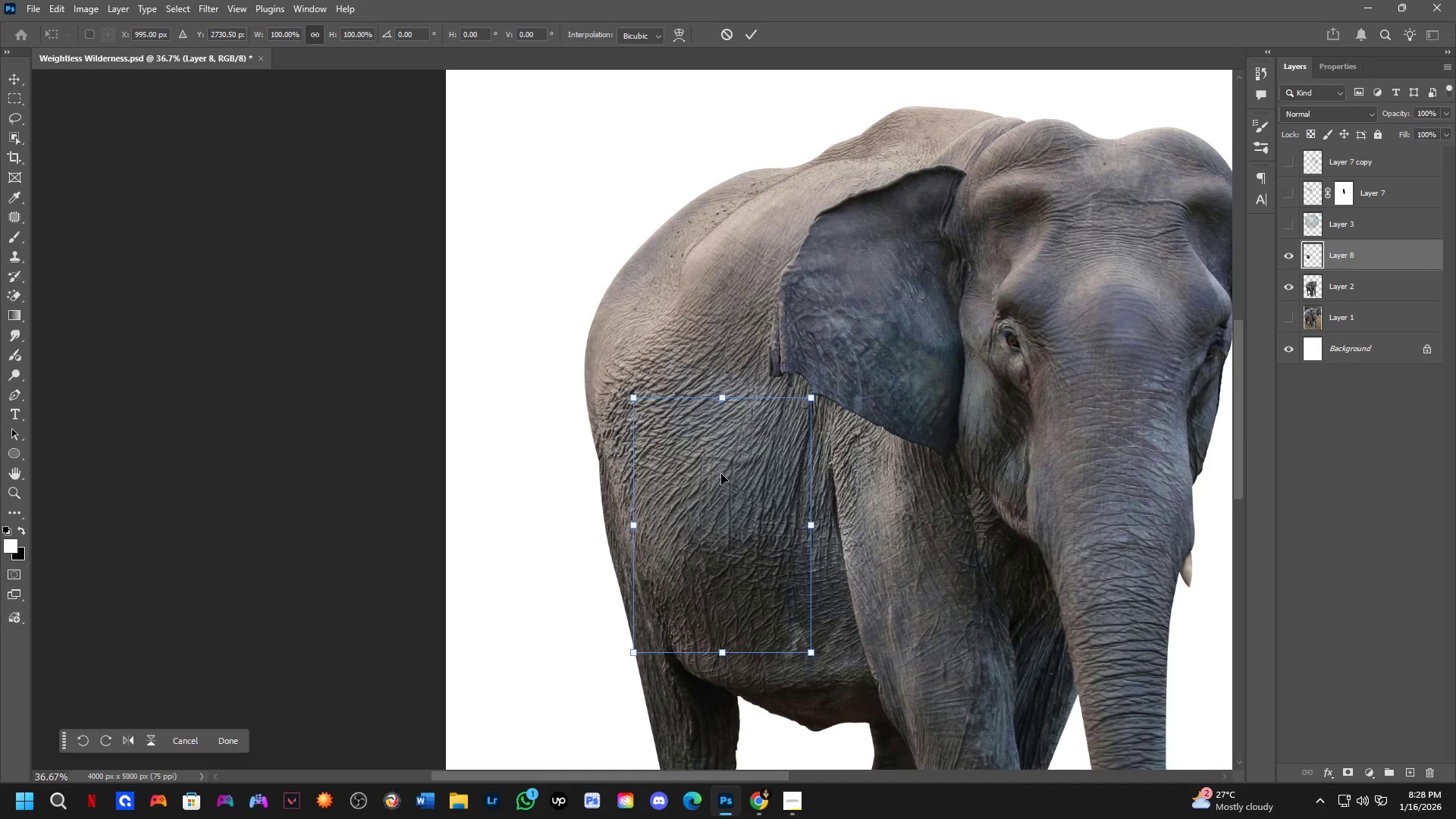 
left_click_drag(start_coordinate=[708, 497], to_coordinate=[868, 309])
 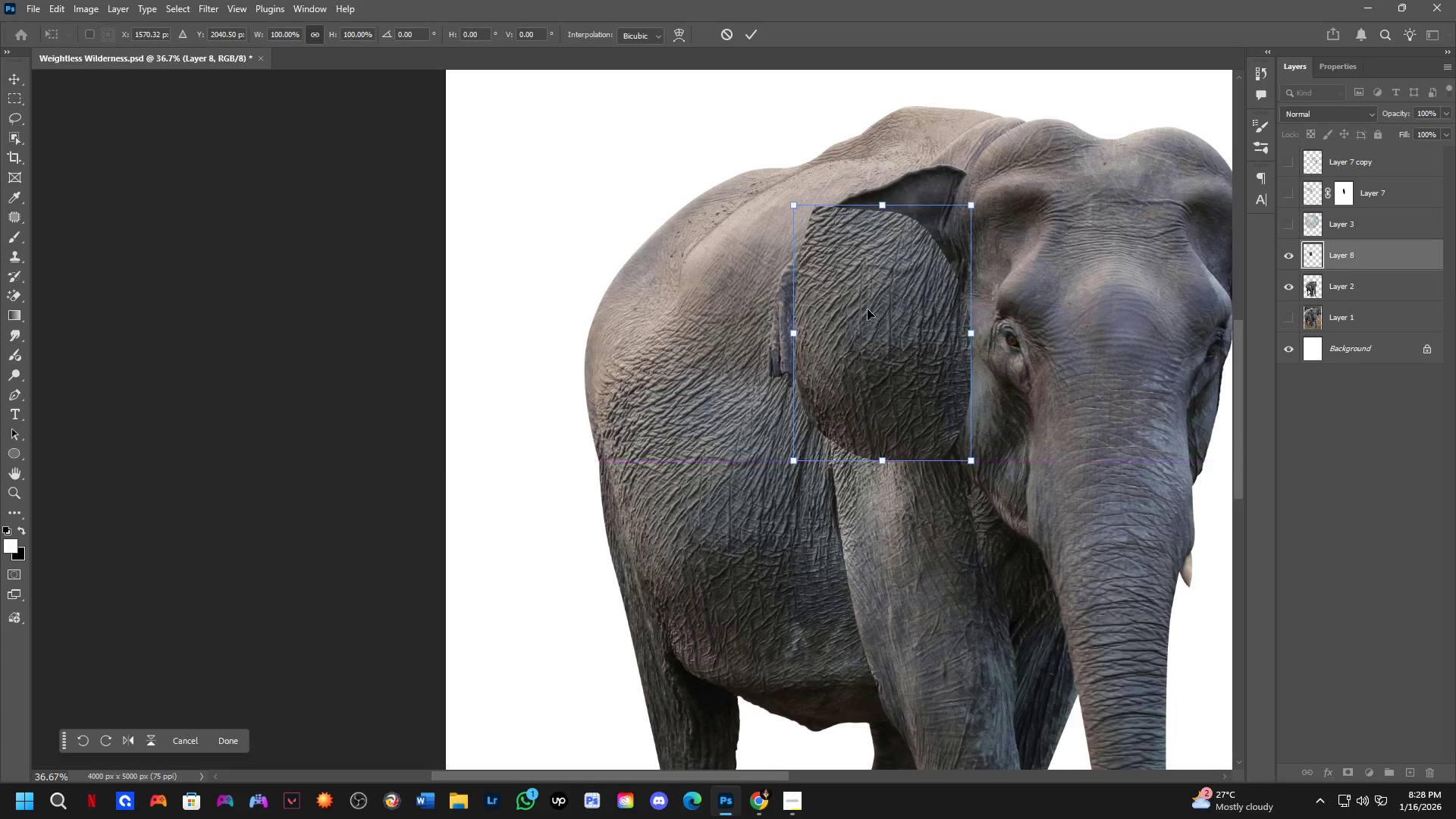 
hold_key(key=Space, duration=0.52)
 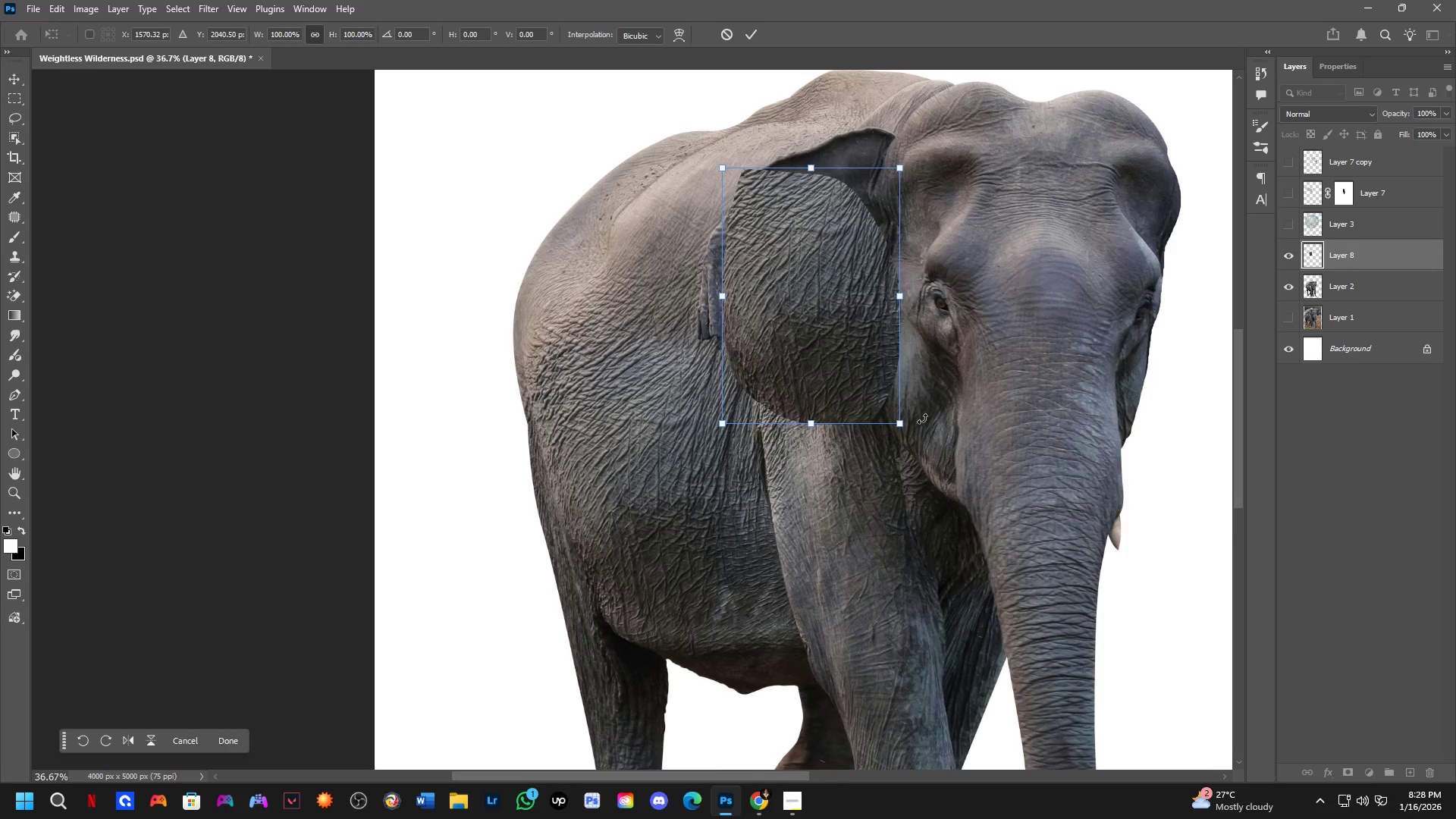 
left_click_drag(start_coordinate=[958, 415], to_coordinate=[938, 438])
 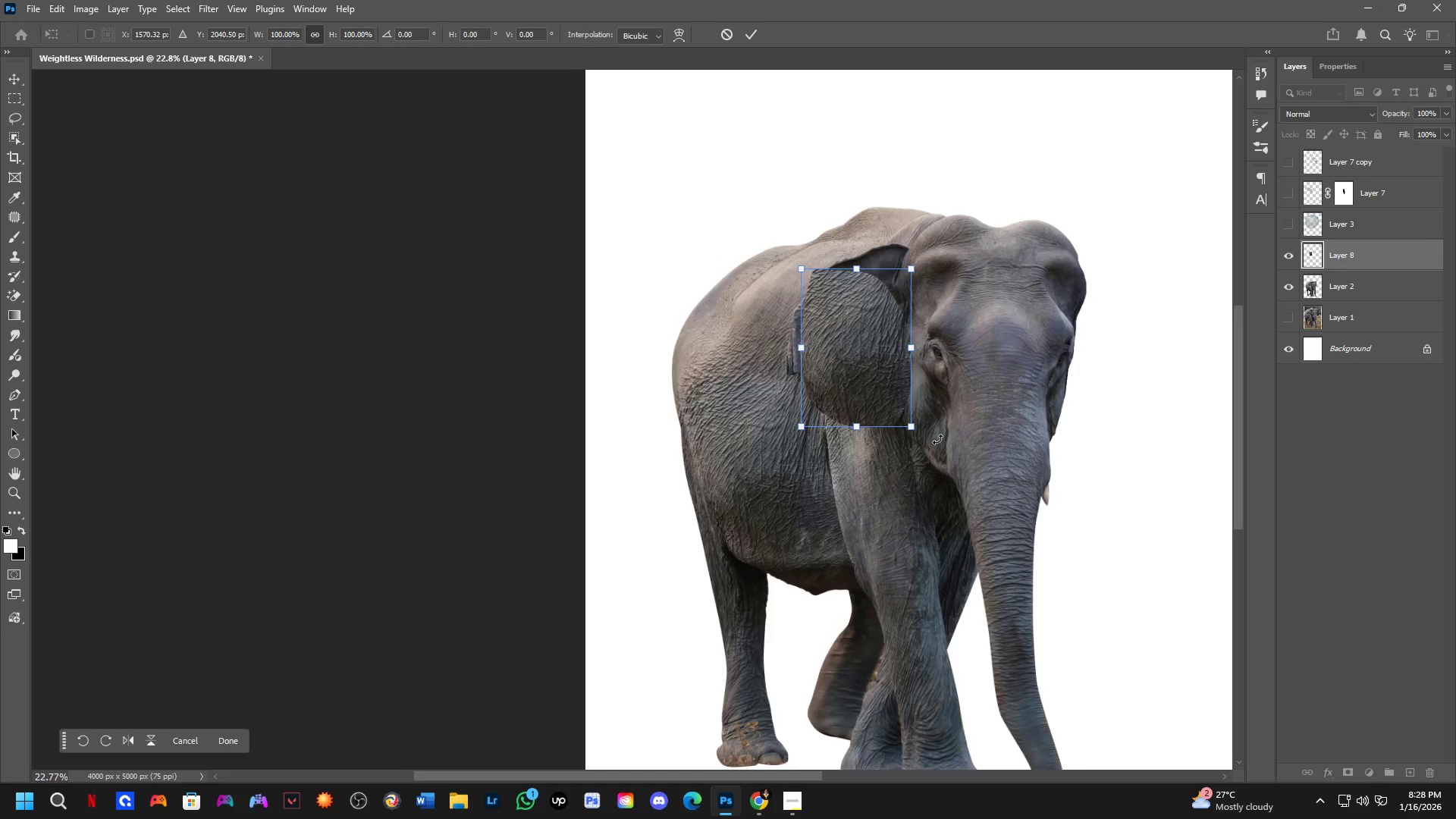 
scroll: coordinate [868, 309], scroll_direction: down, amount: 5.0
 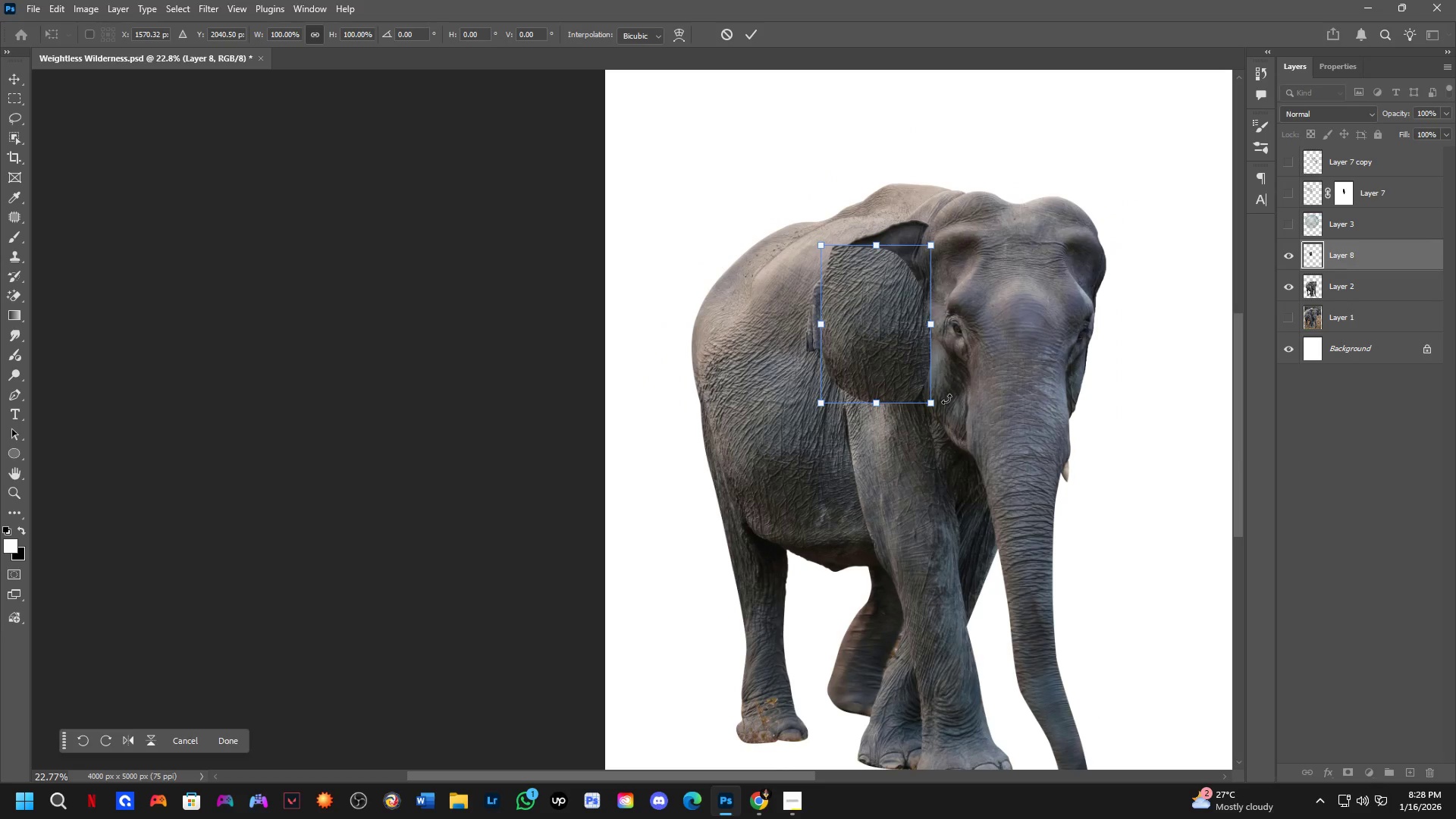 
scroll: coordinate [923, 428], scroll_direction: up, amount: 5.0
 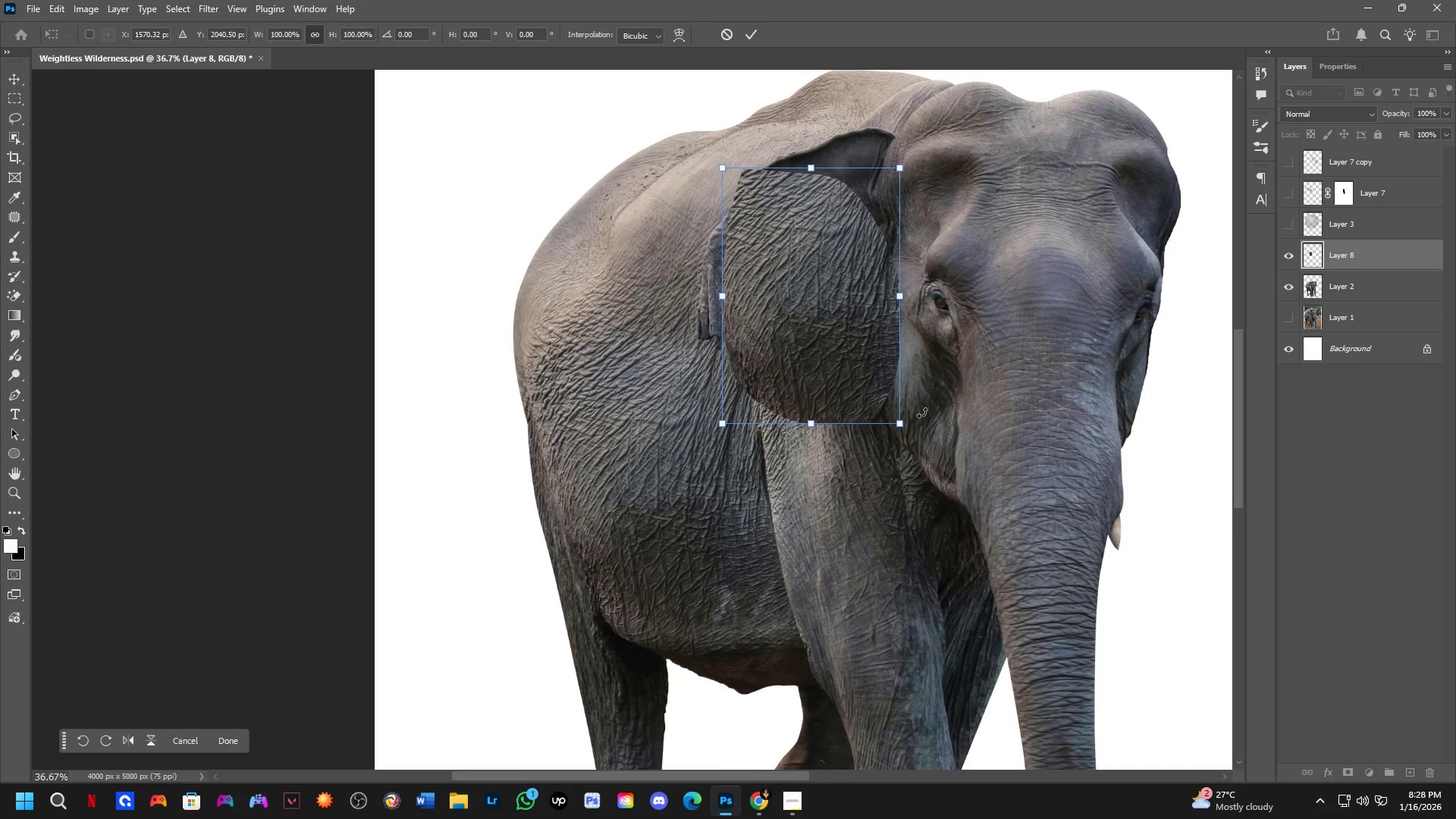 
key(Control+ControlLeft)
 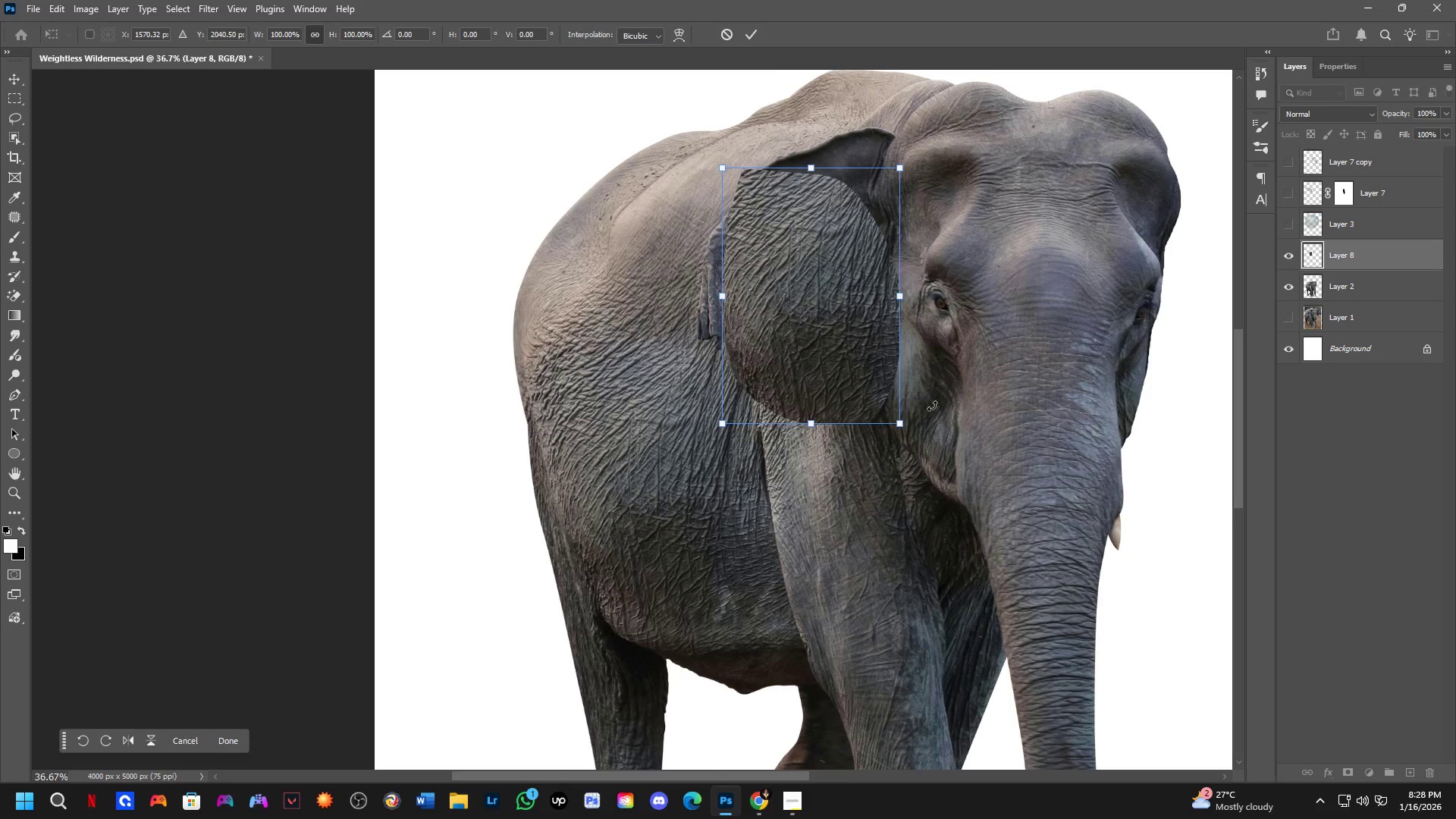 
left_click_drag(start_coordinate=[937, 406], to_coordinate=[943, 400])